 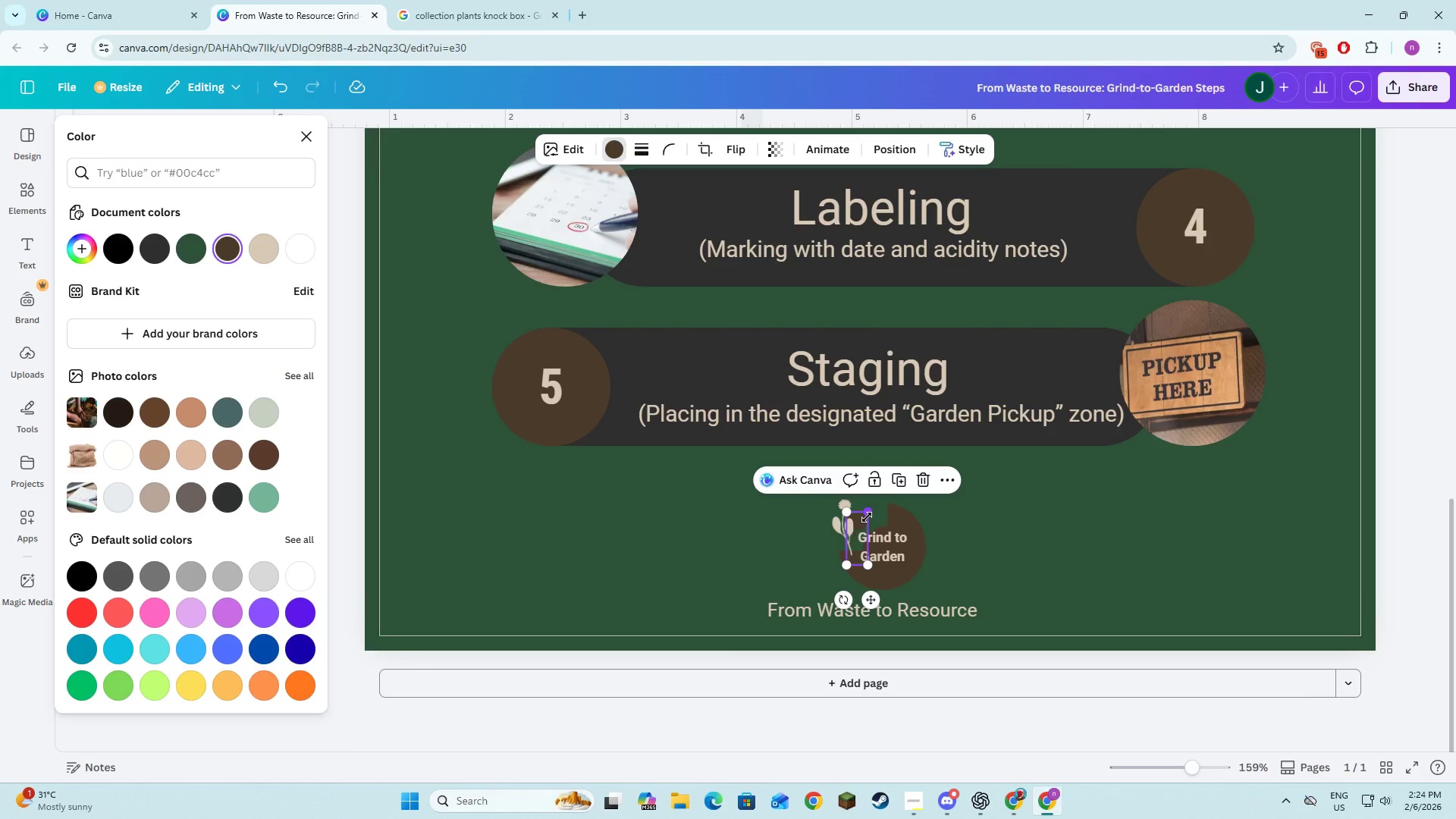 
left_click([270, 245])
 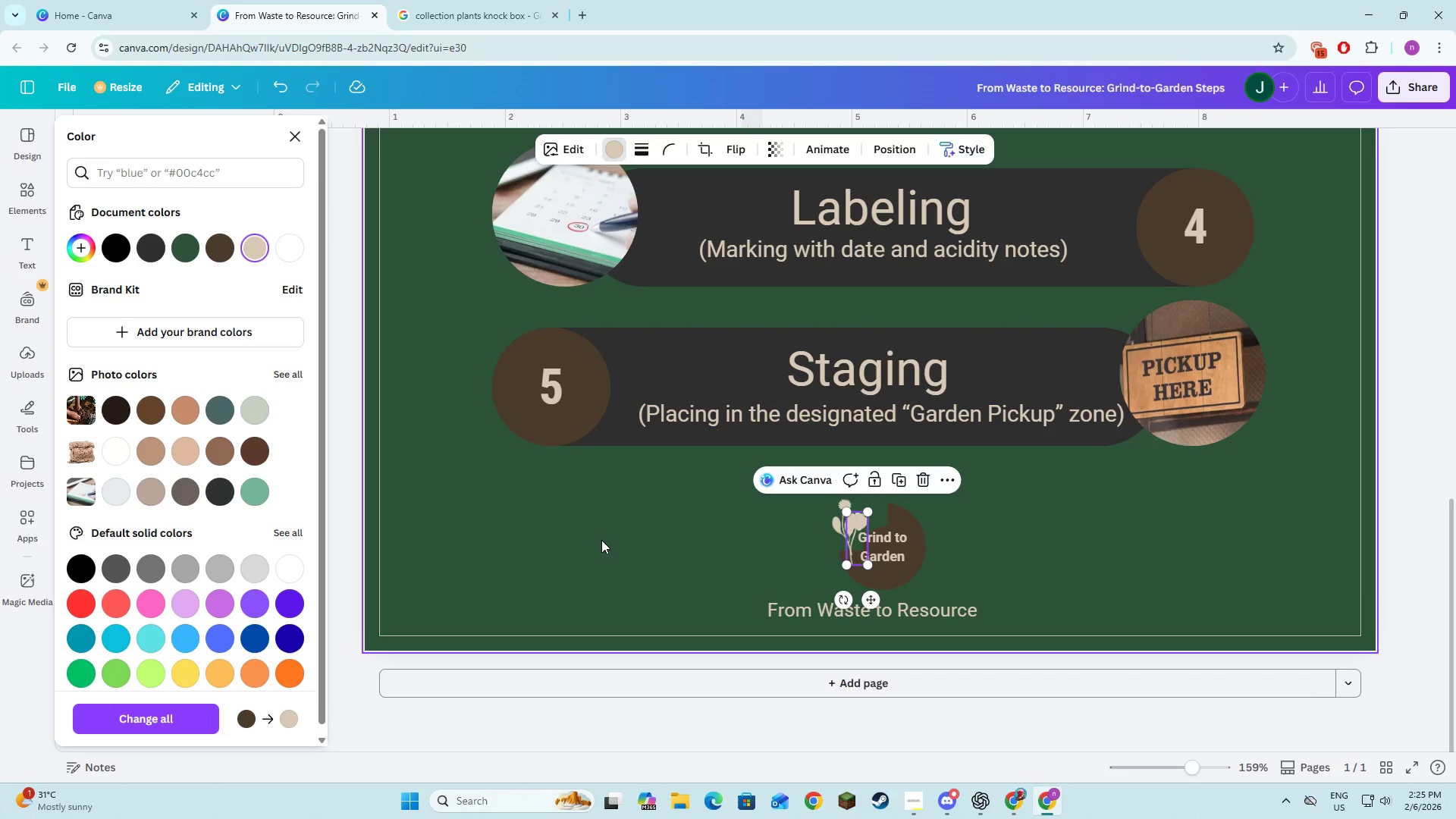 
left_click([602, 540])
 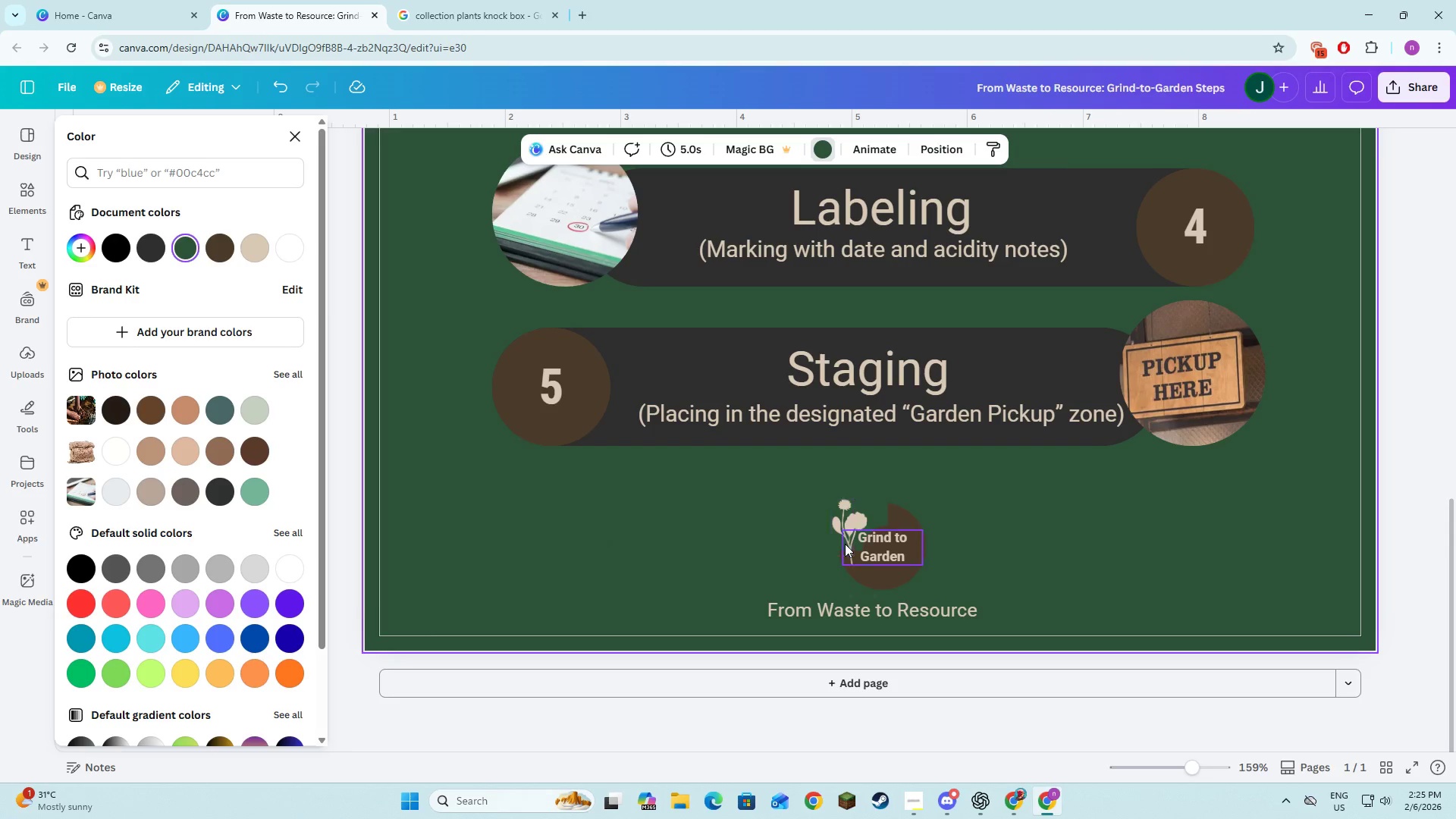 
left_click([843, 520])
 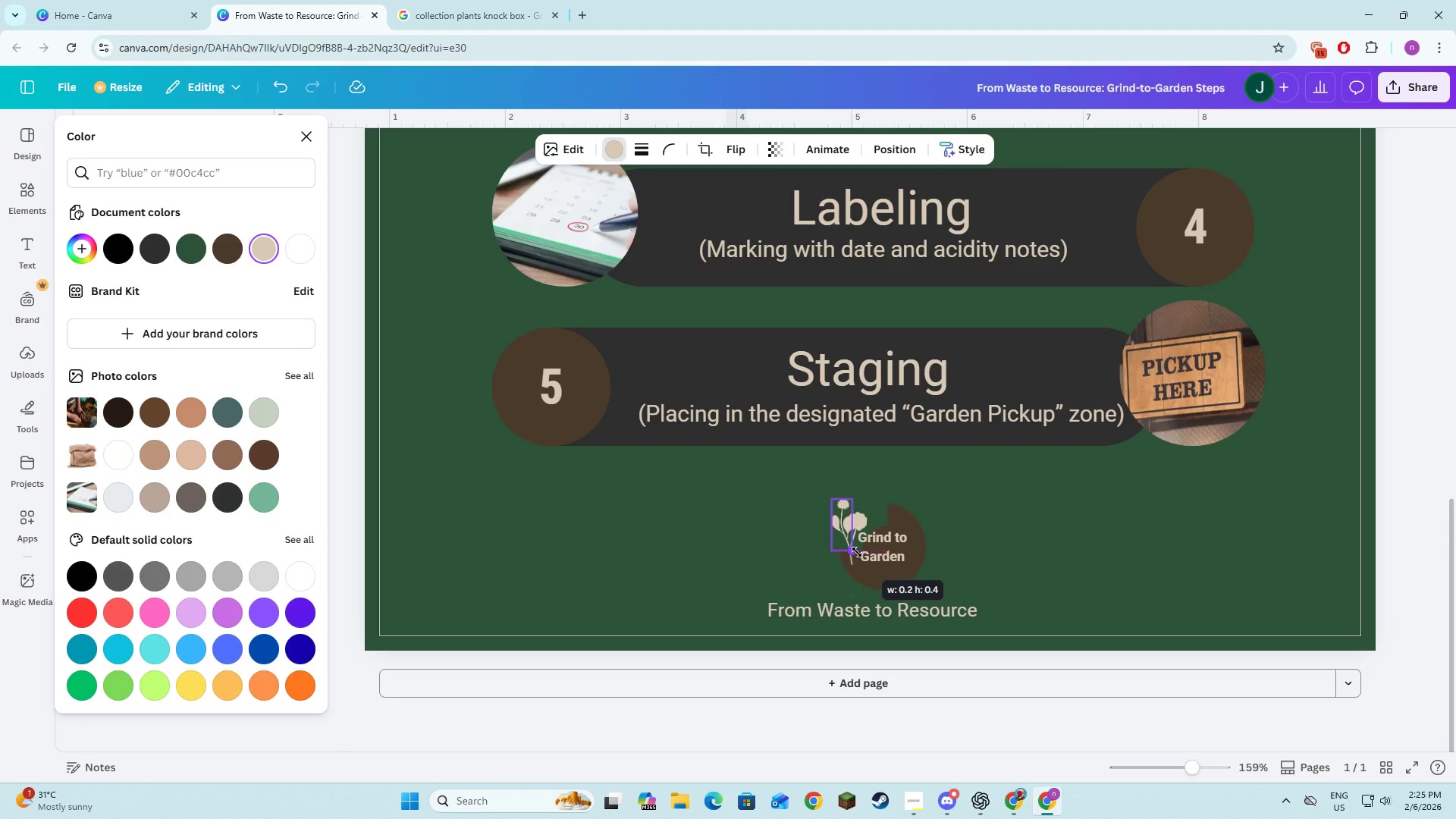 
wait(5.28)
 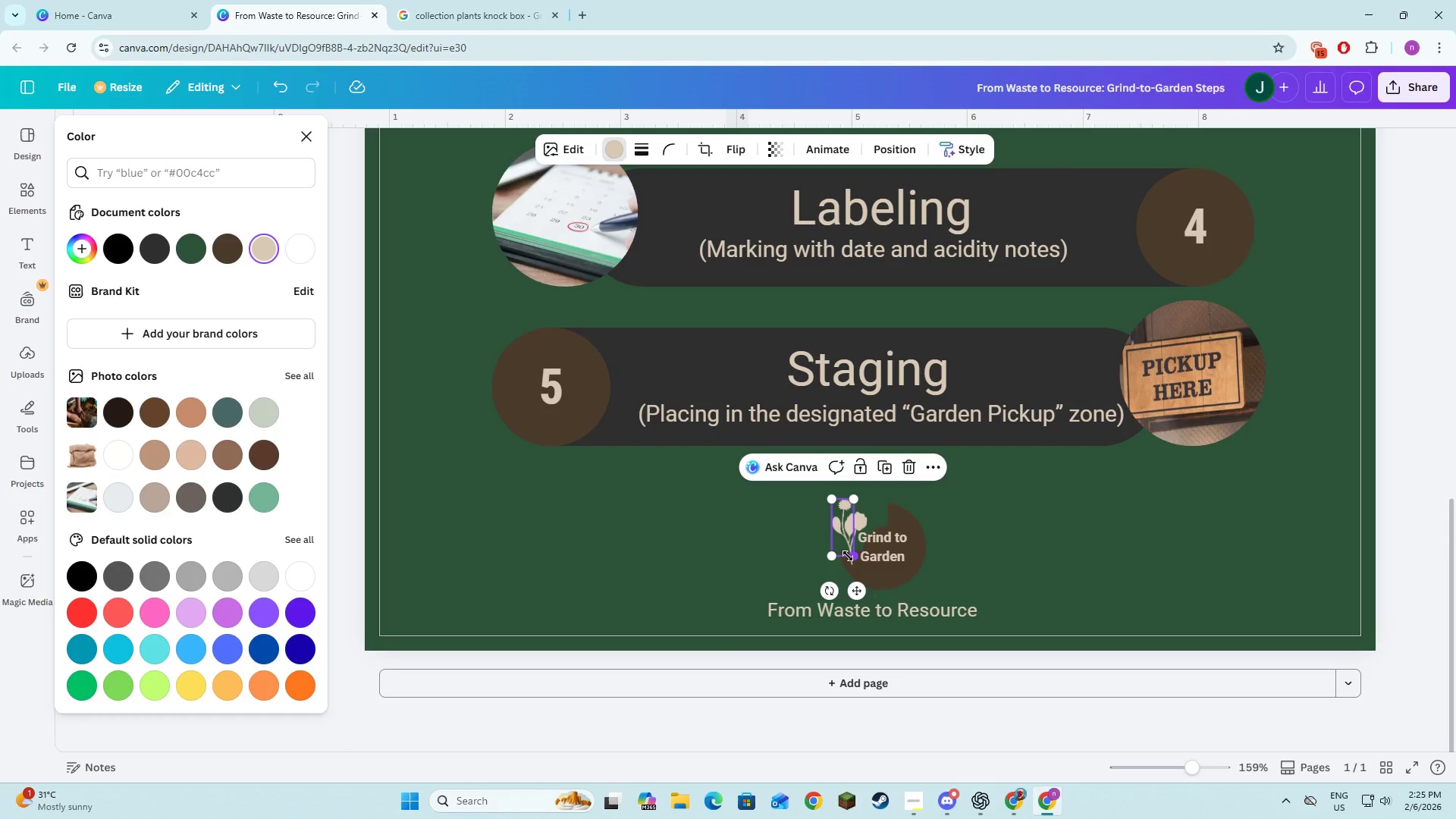 
key(Control+Z)
 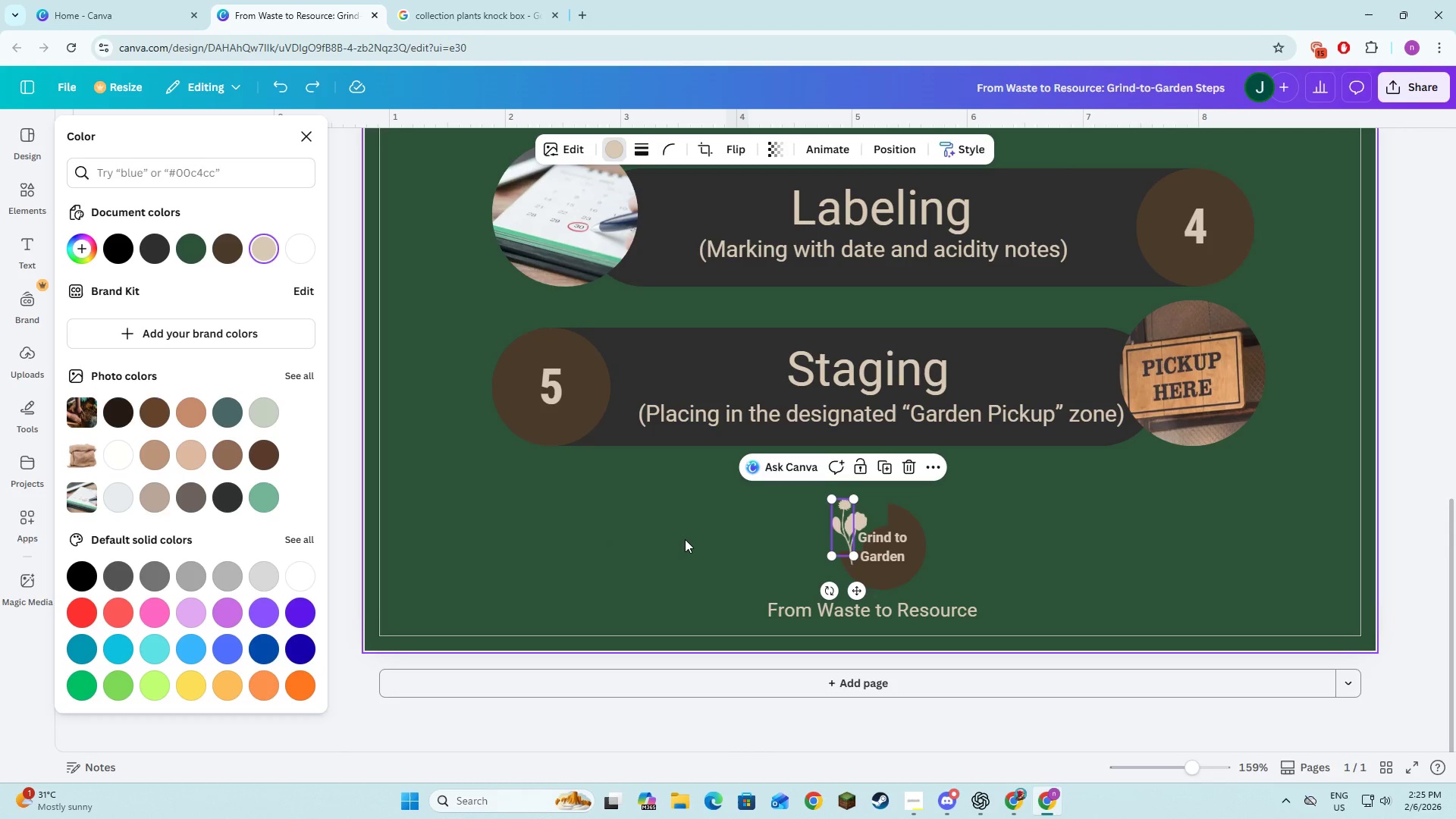 
left_click([685, 539])
 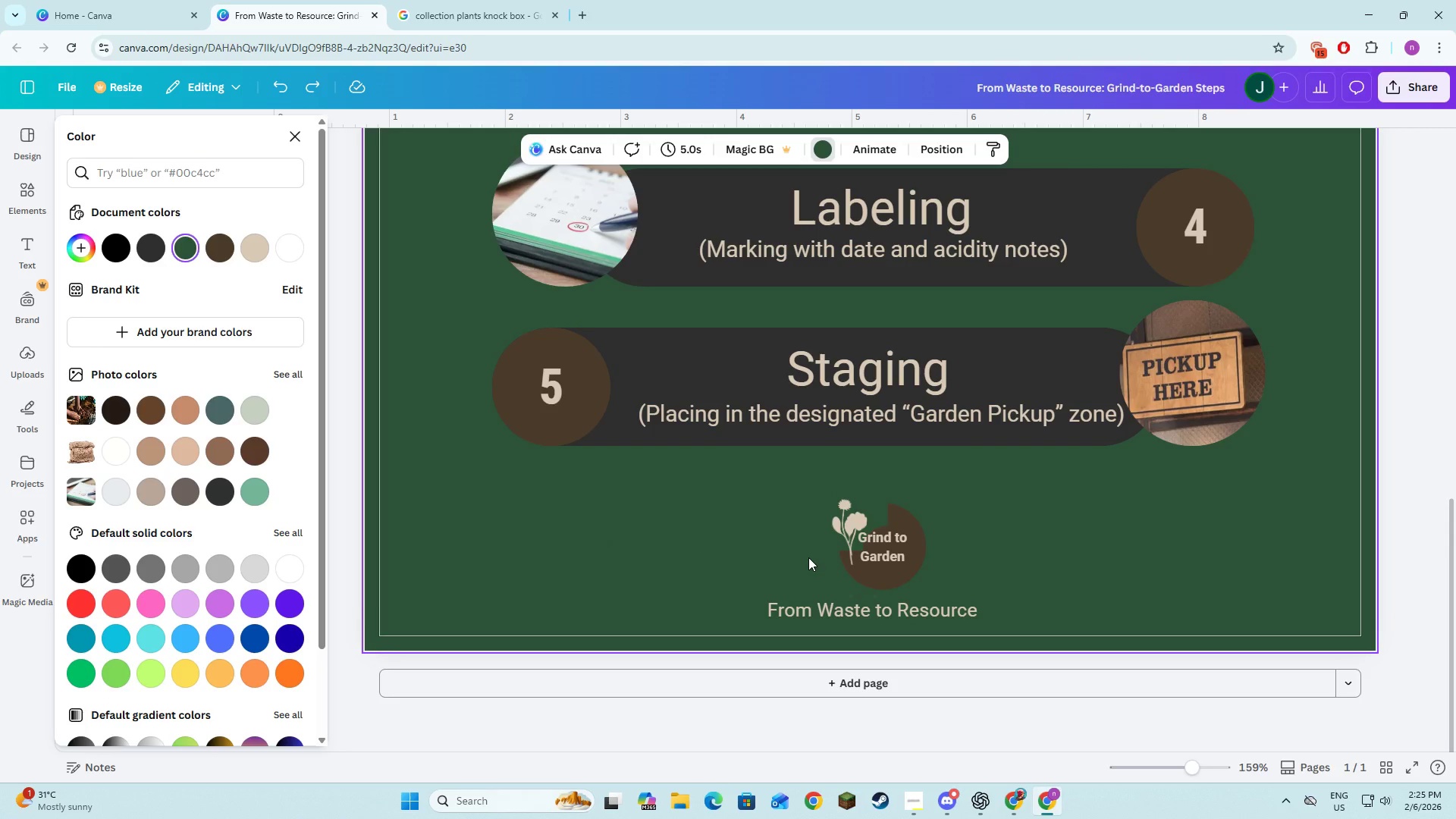 
key(Control+Z)
 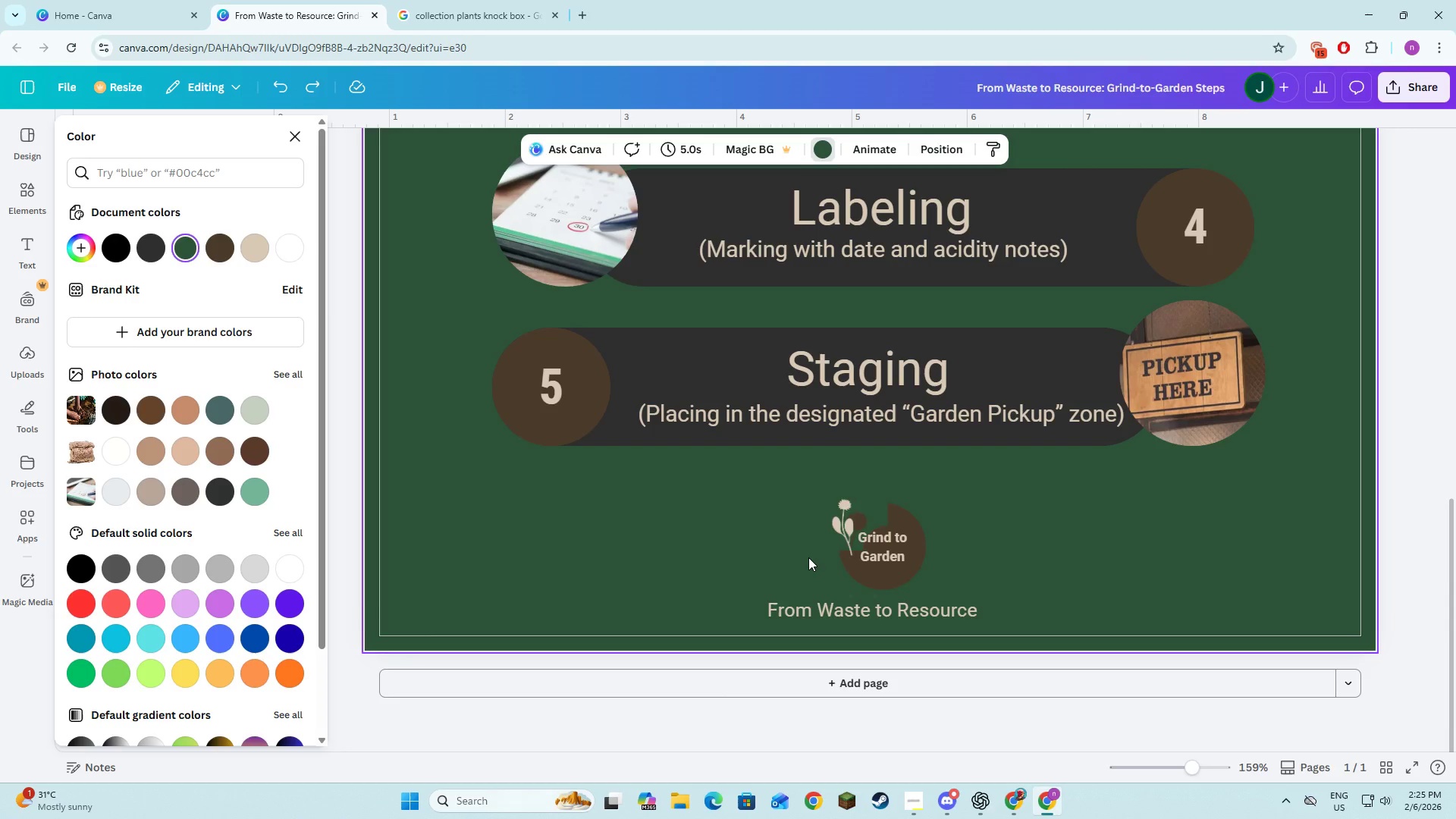 
key(Control+Z)
 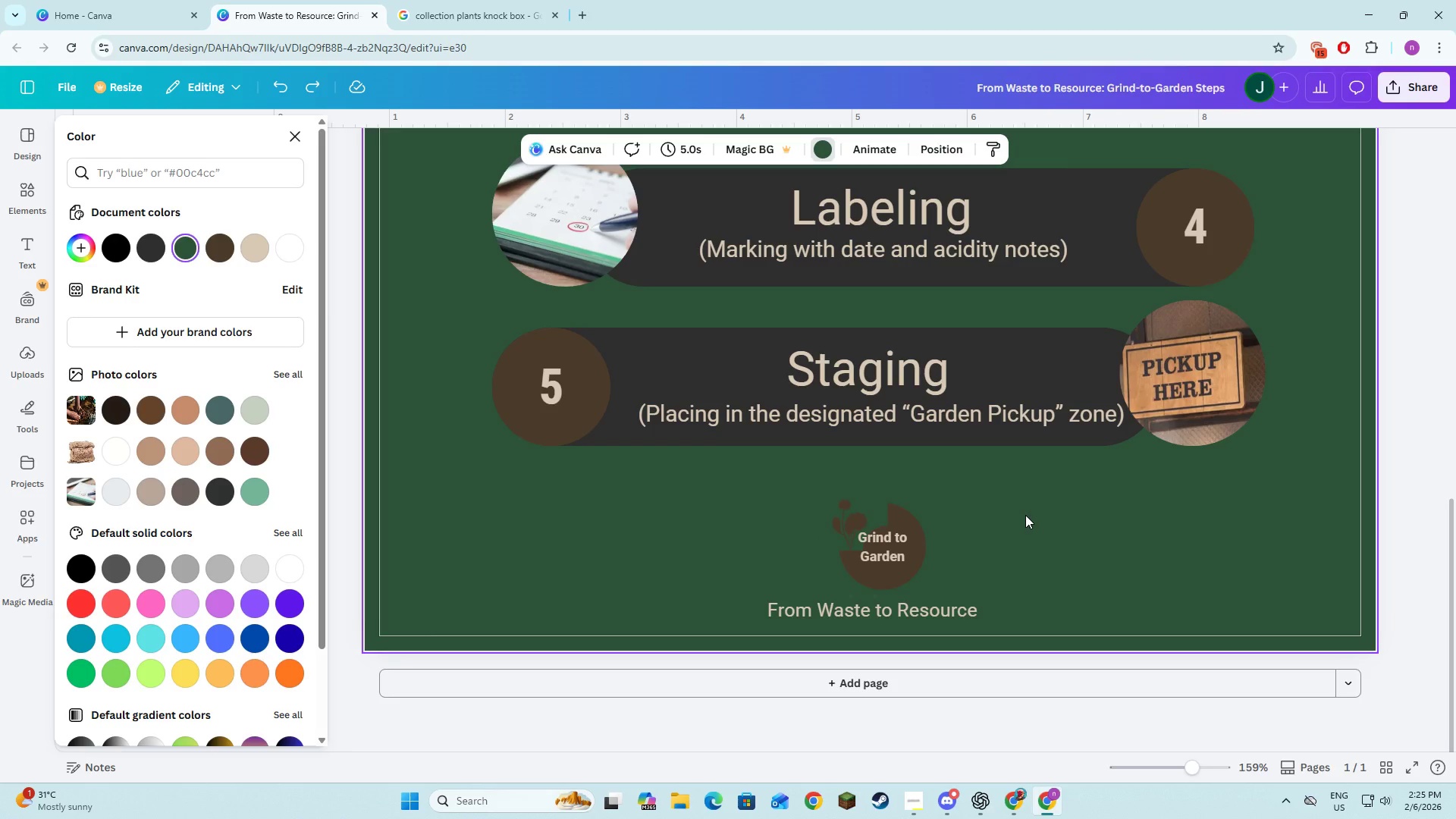 
left_click([1025, 515])
 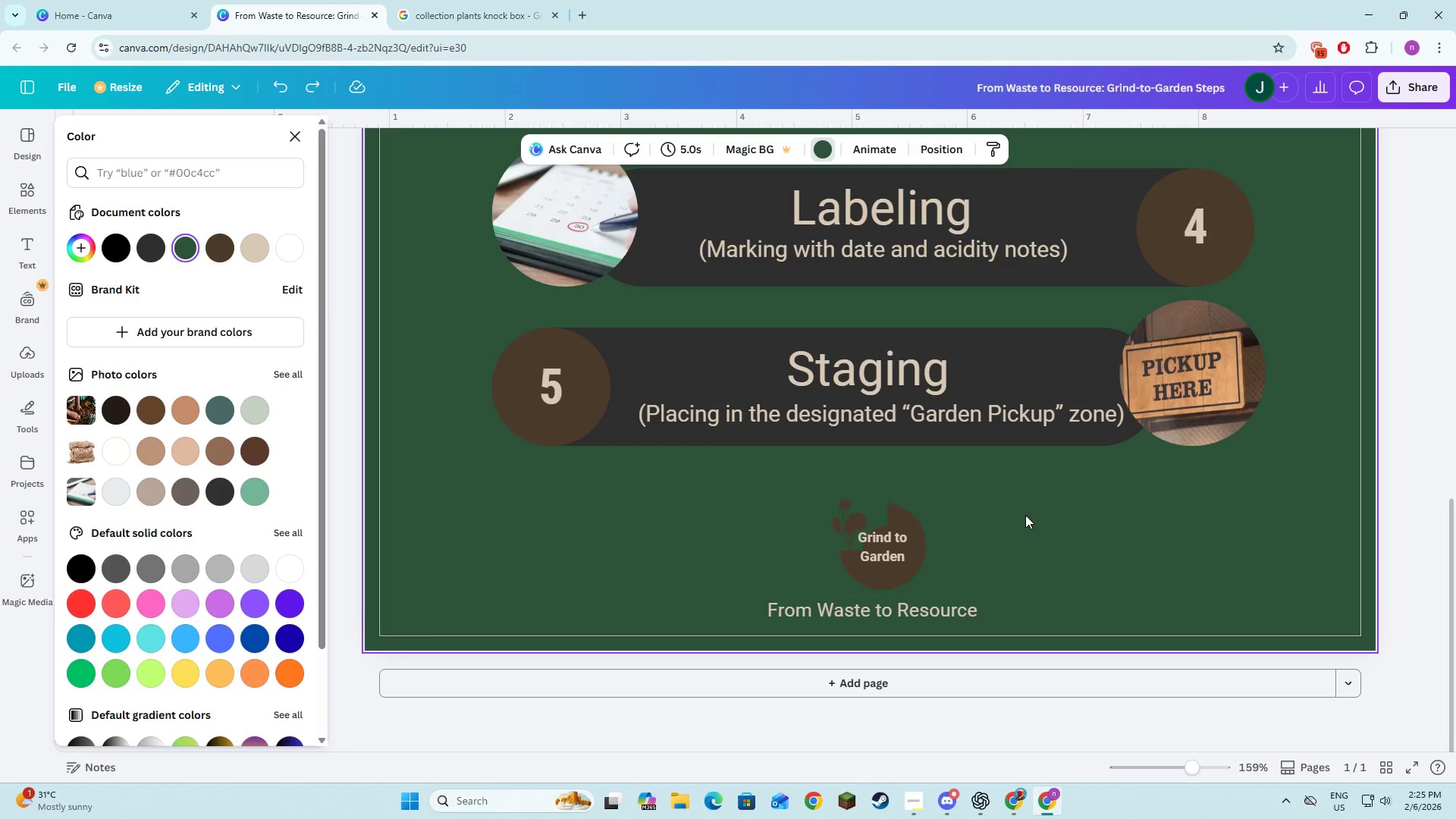 
left_click([893, 538])
 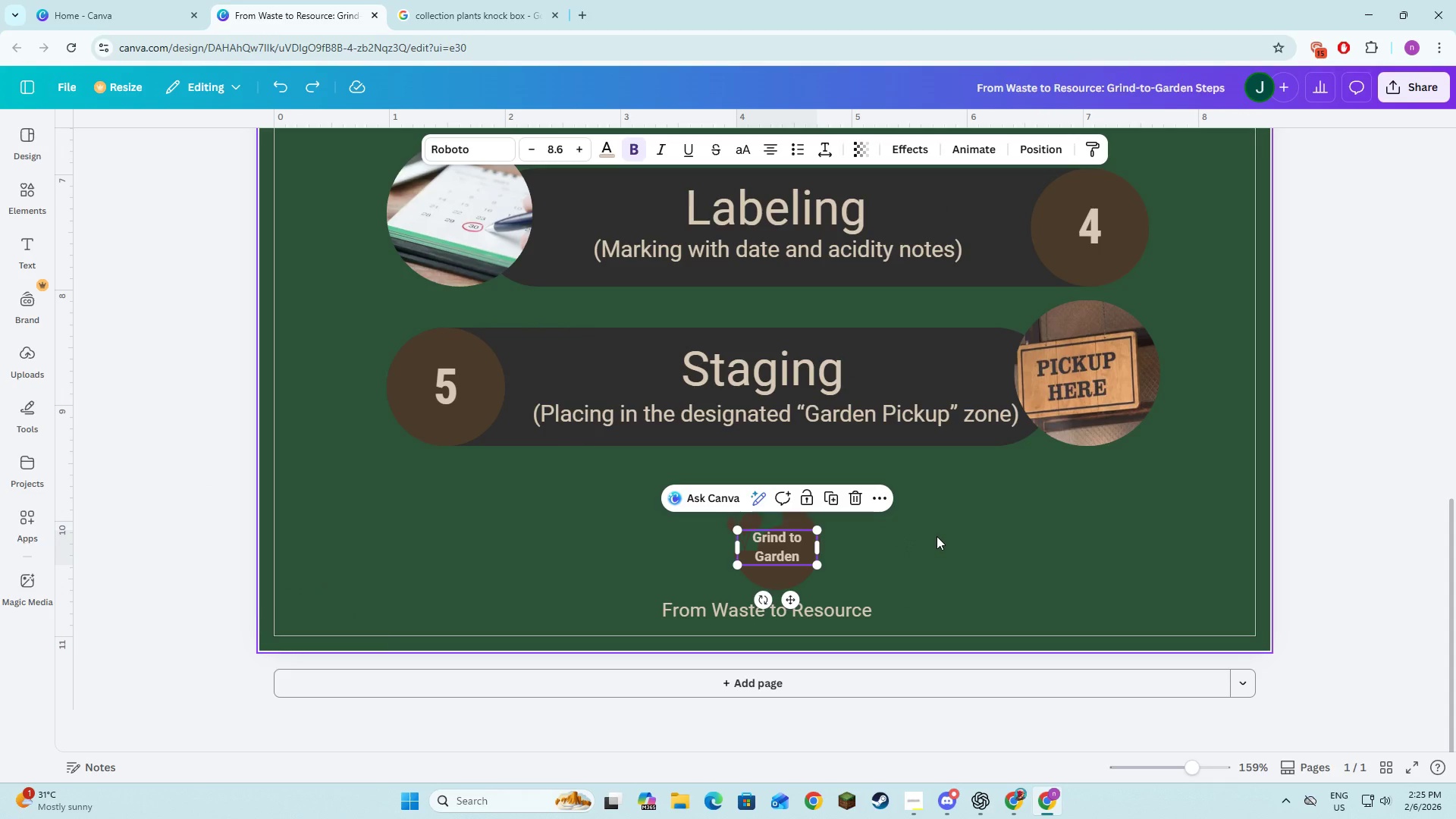 
left_click([937, 536])
 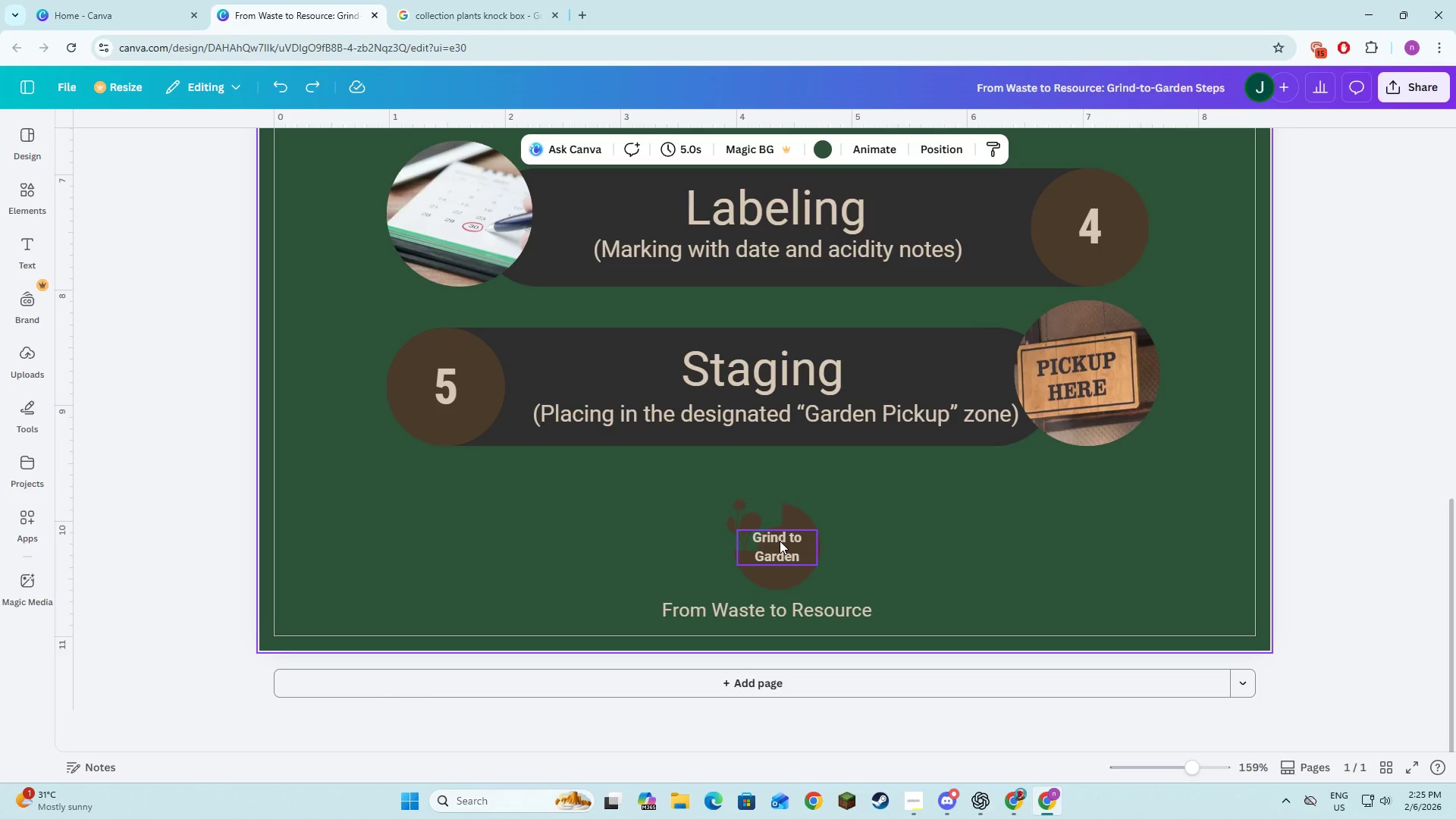 
wait(5.17)
 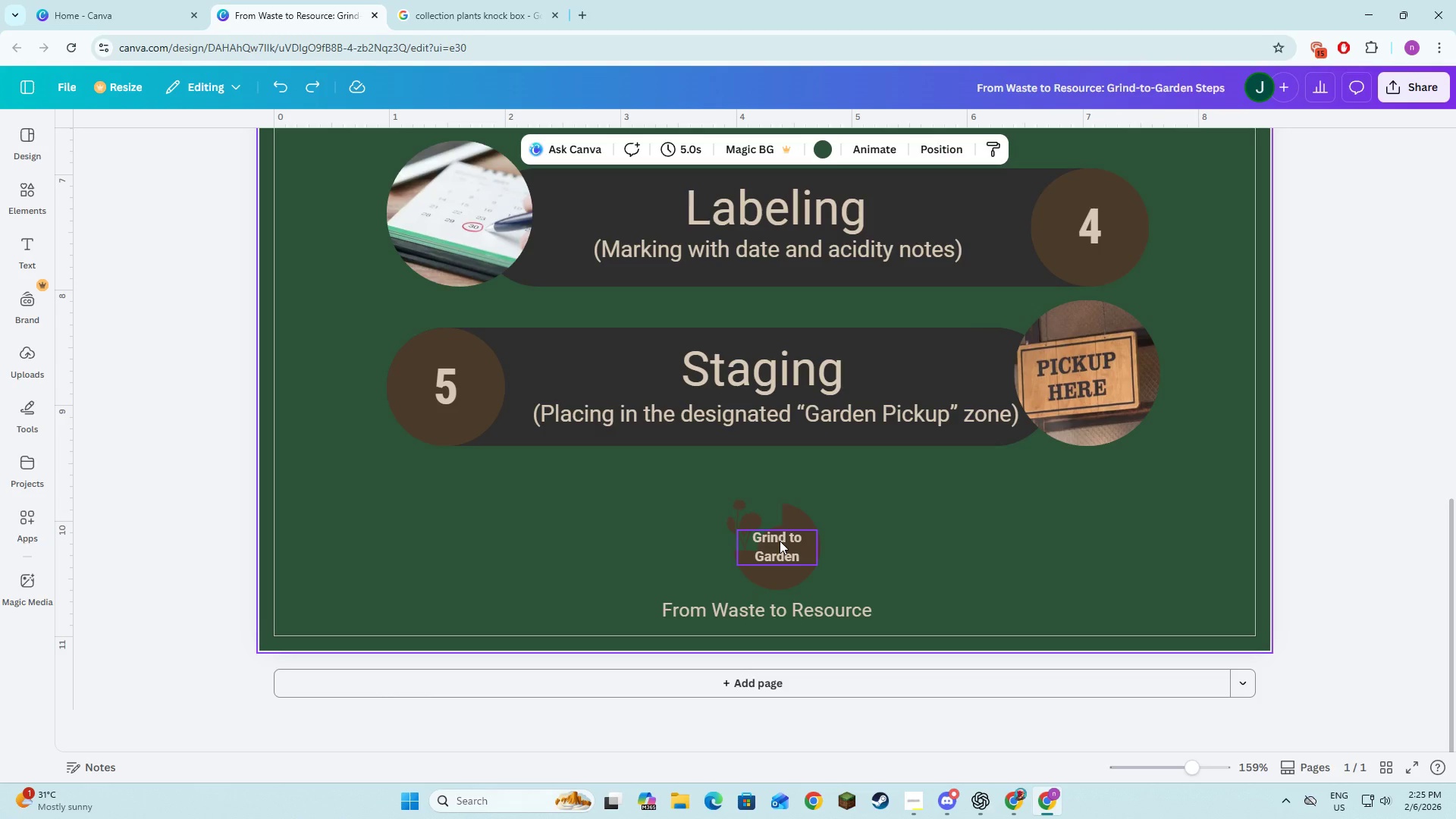 
left_click([861, 538])
 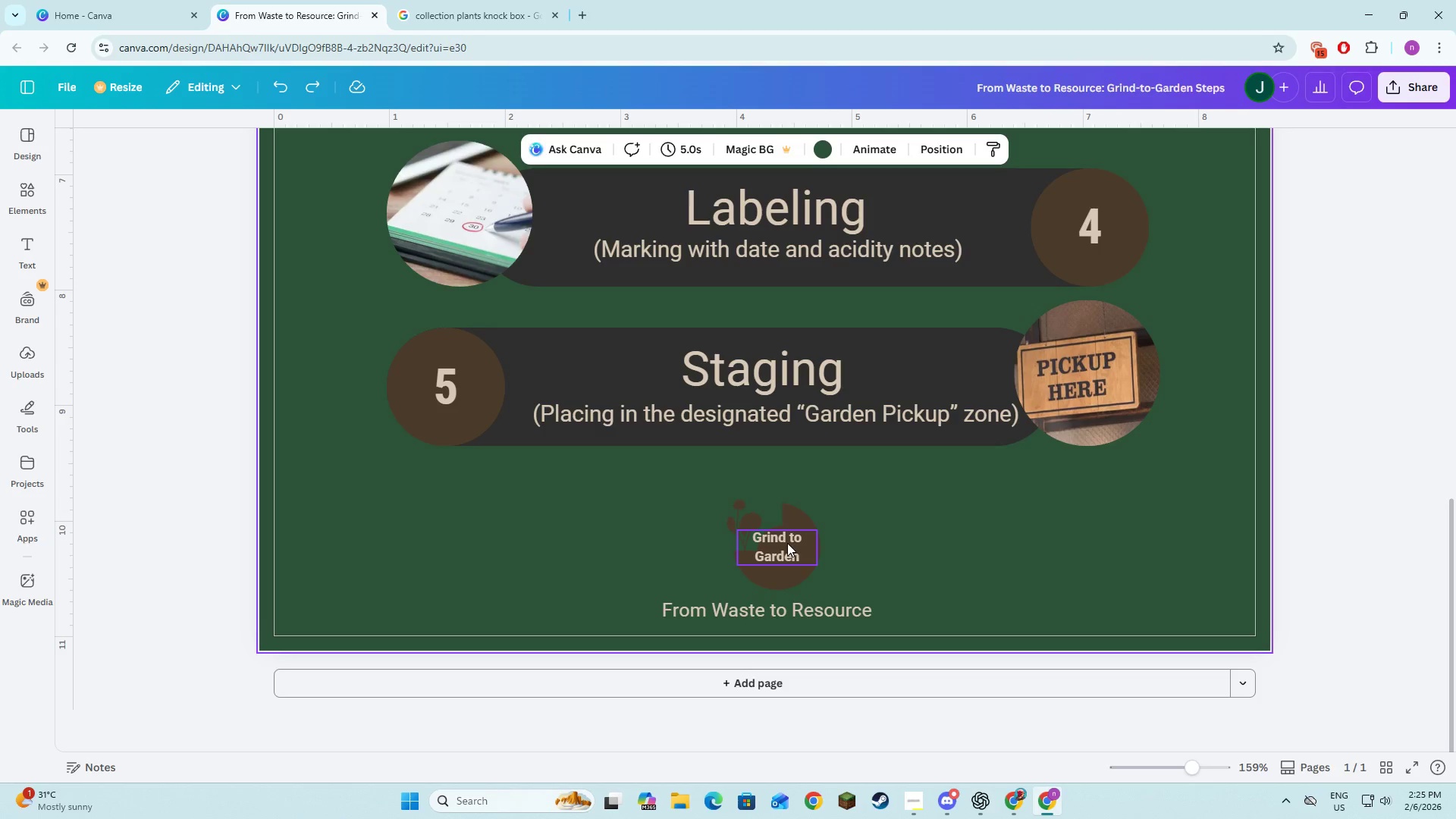 
left_click([787, 543])
 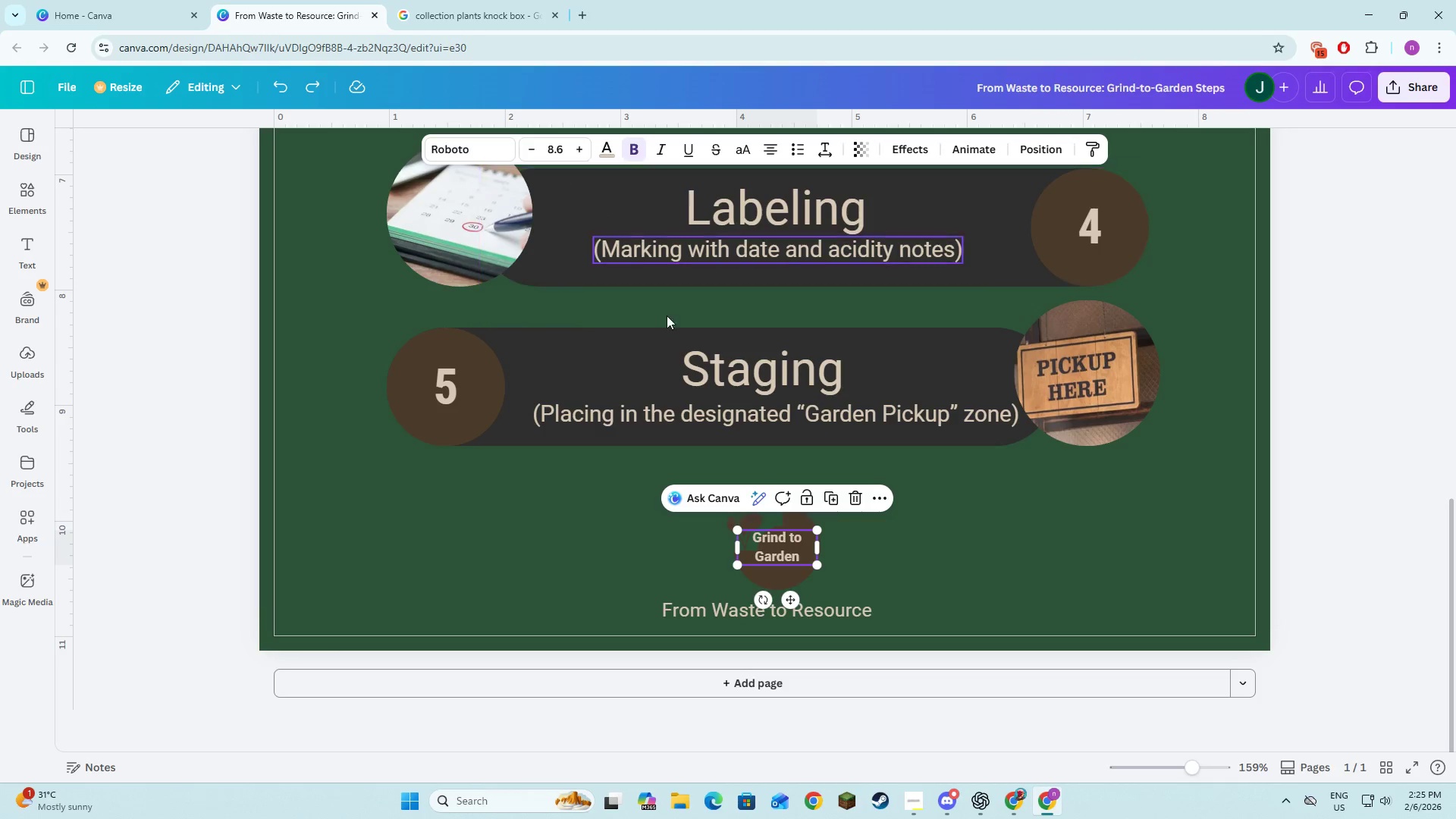 
hold_key(key=ShiftLeft, duration=0.84)
left_click([797, 522])
 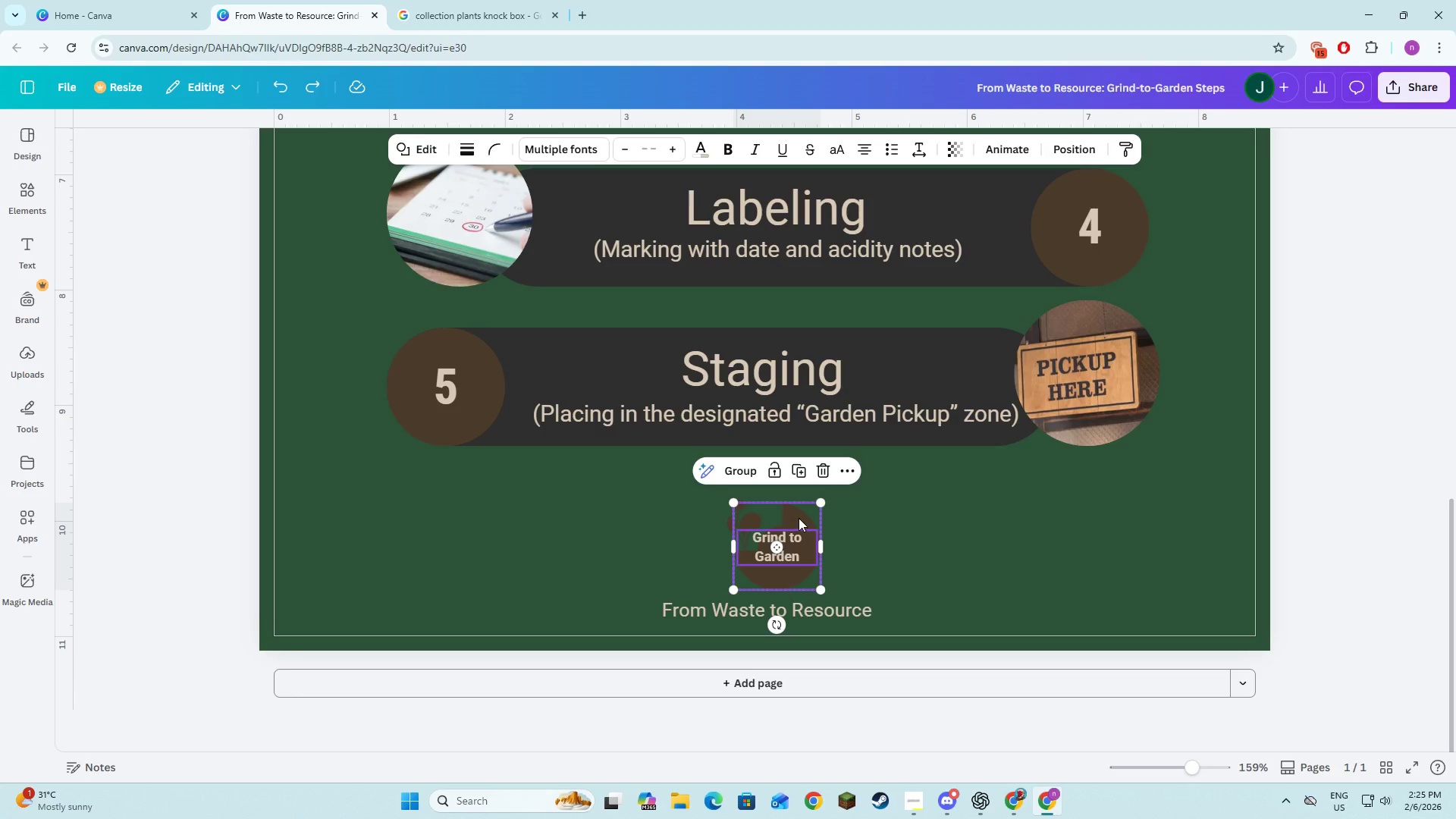 
right_click([799, 517])
 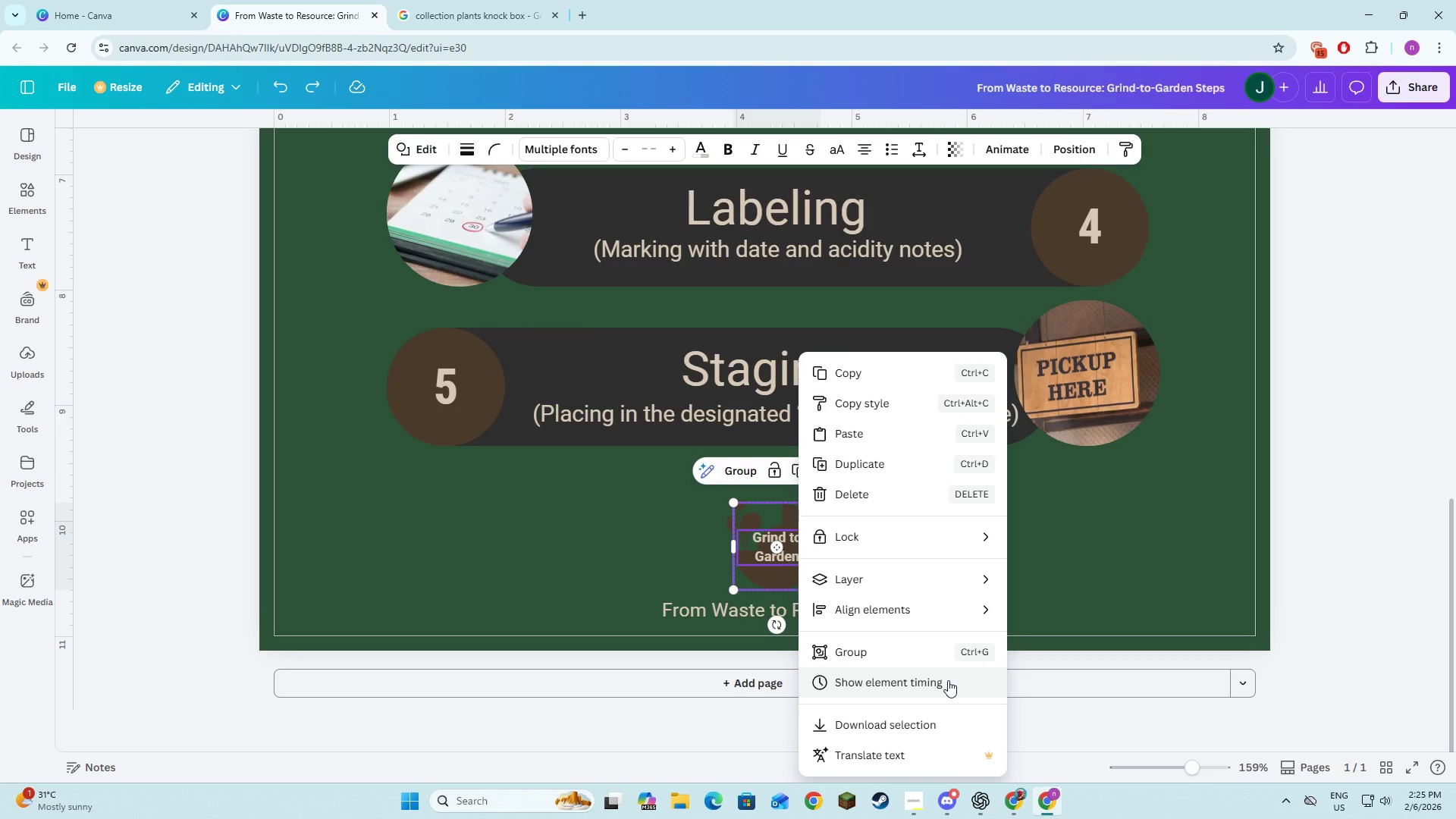 
wait(6.67)
 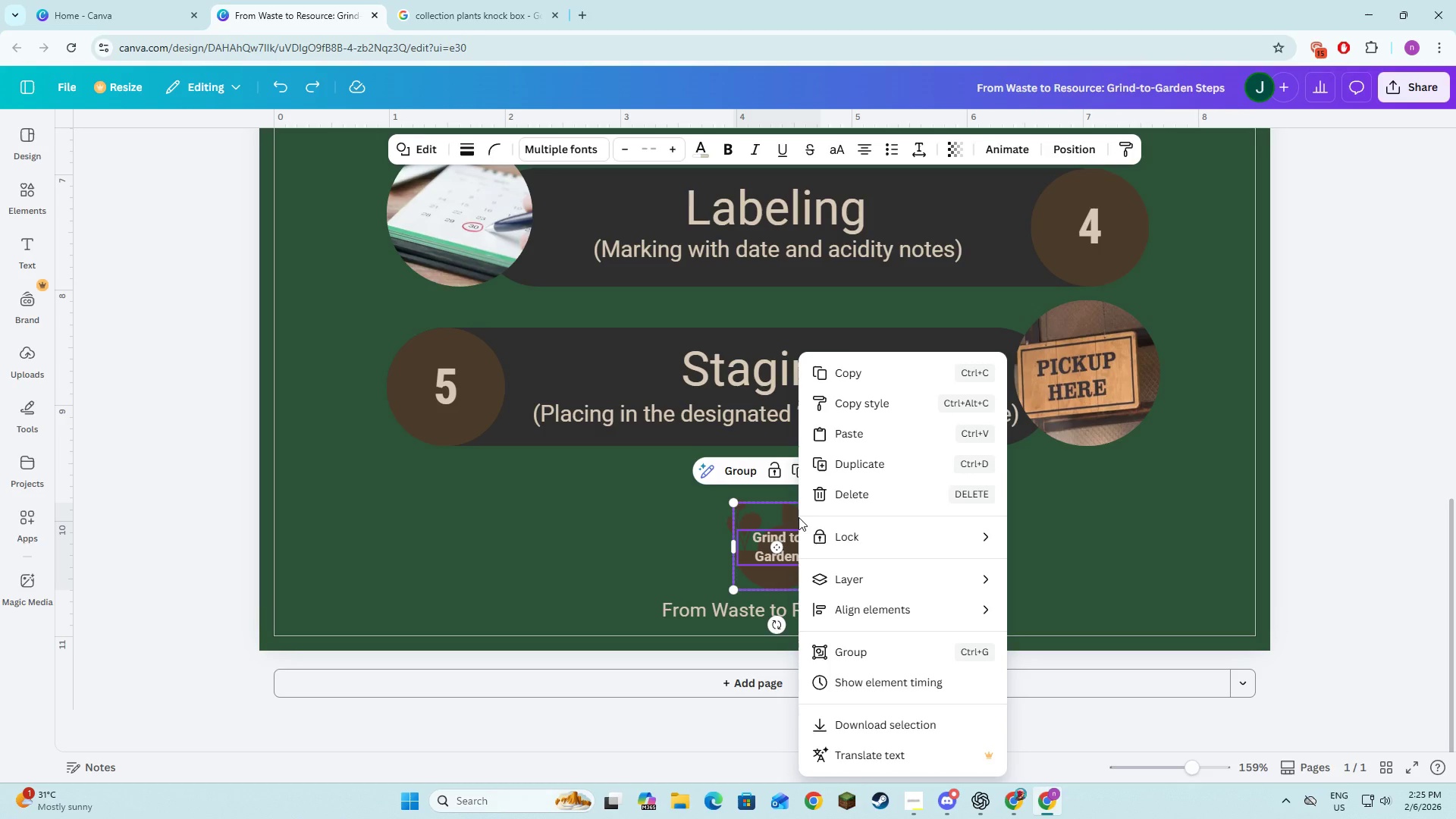 
left_click([1098, 595])
 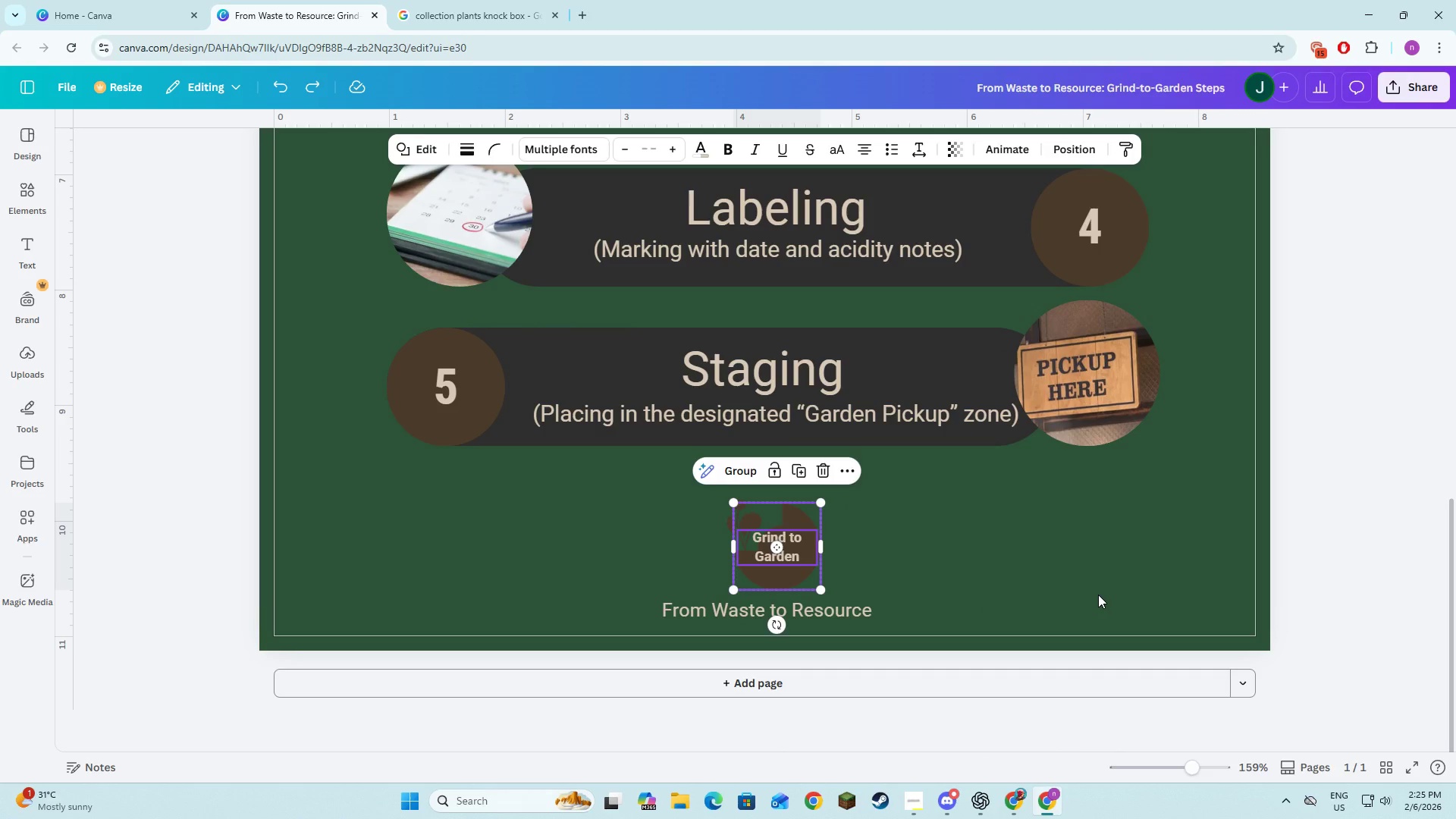 
left_click([1098, 595])
 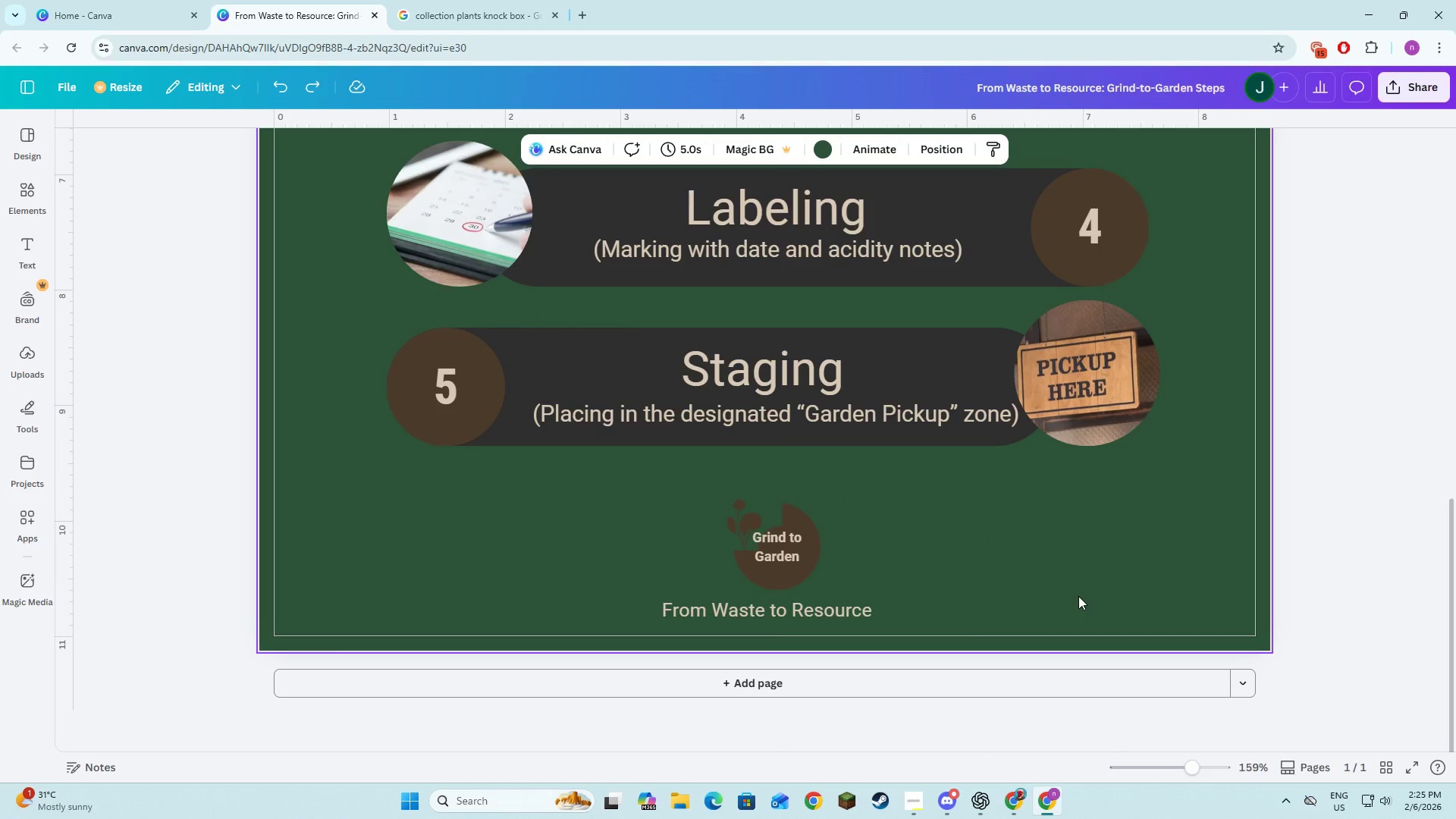 
left_click([774, 544])
 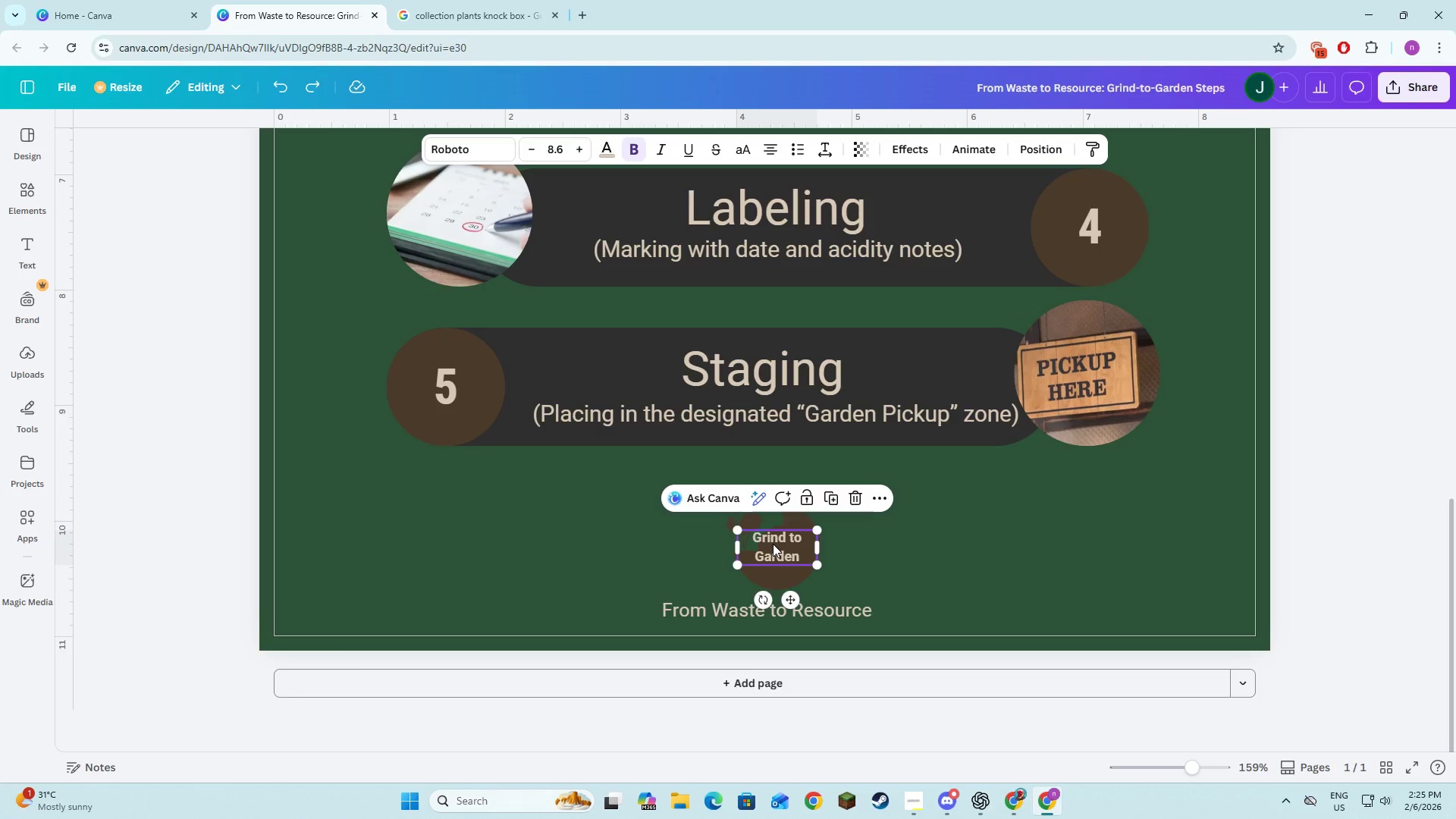 
right_click([773, 544])
 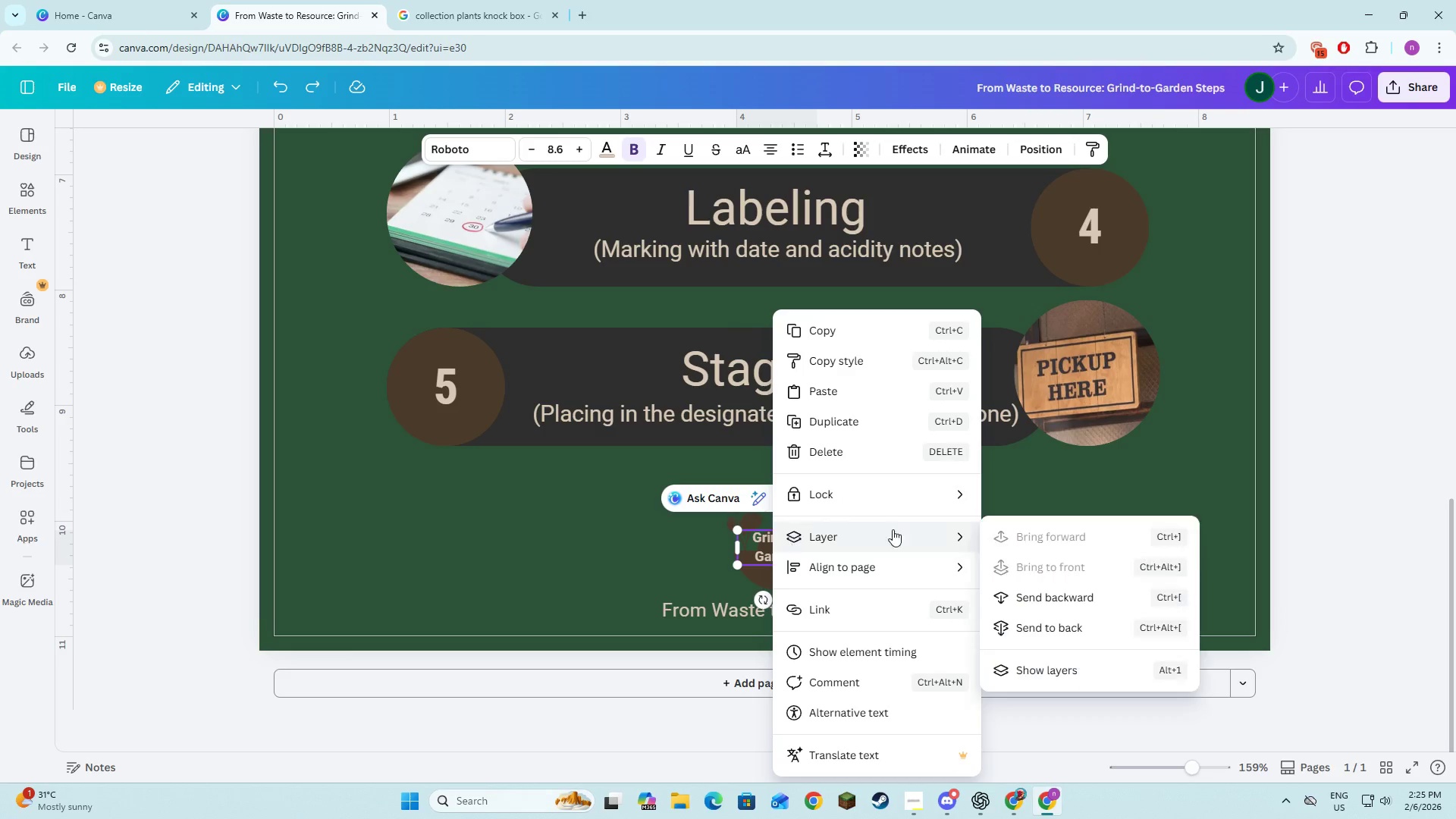 
left_click([996, 538])
 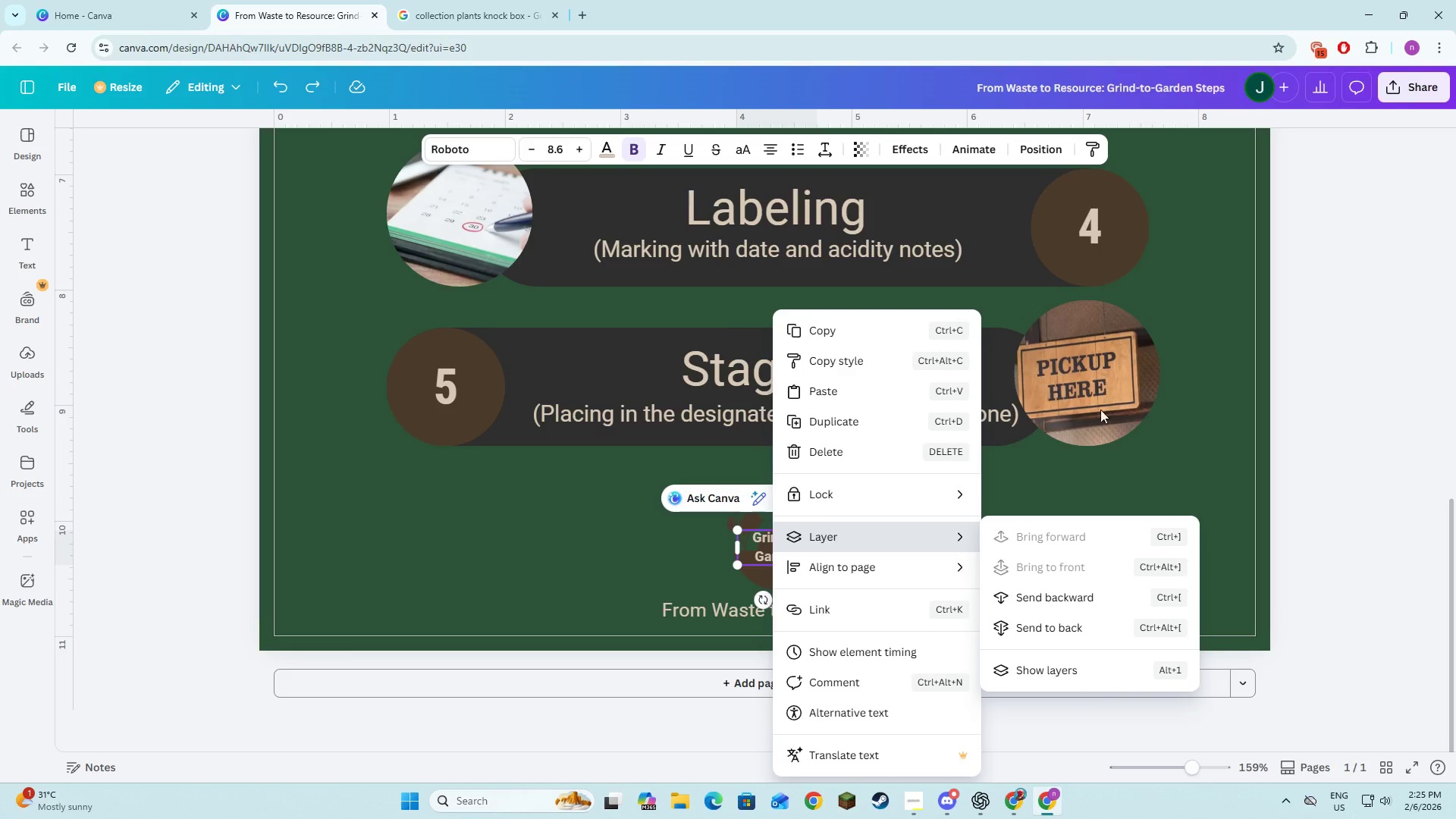 
left_click([1112, 422])
 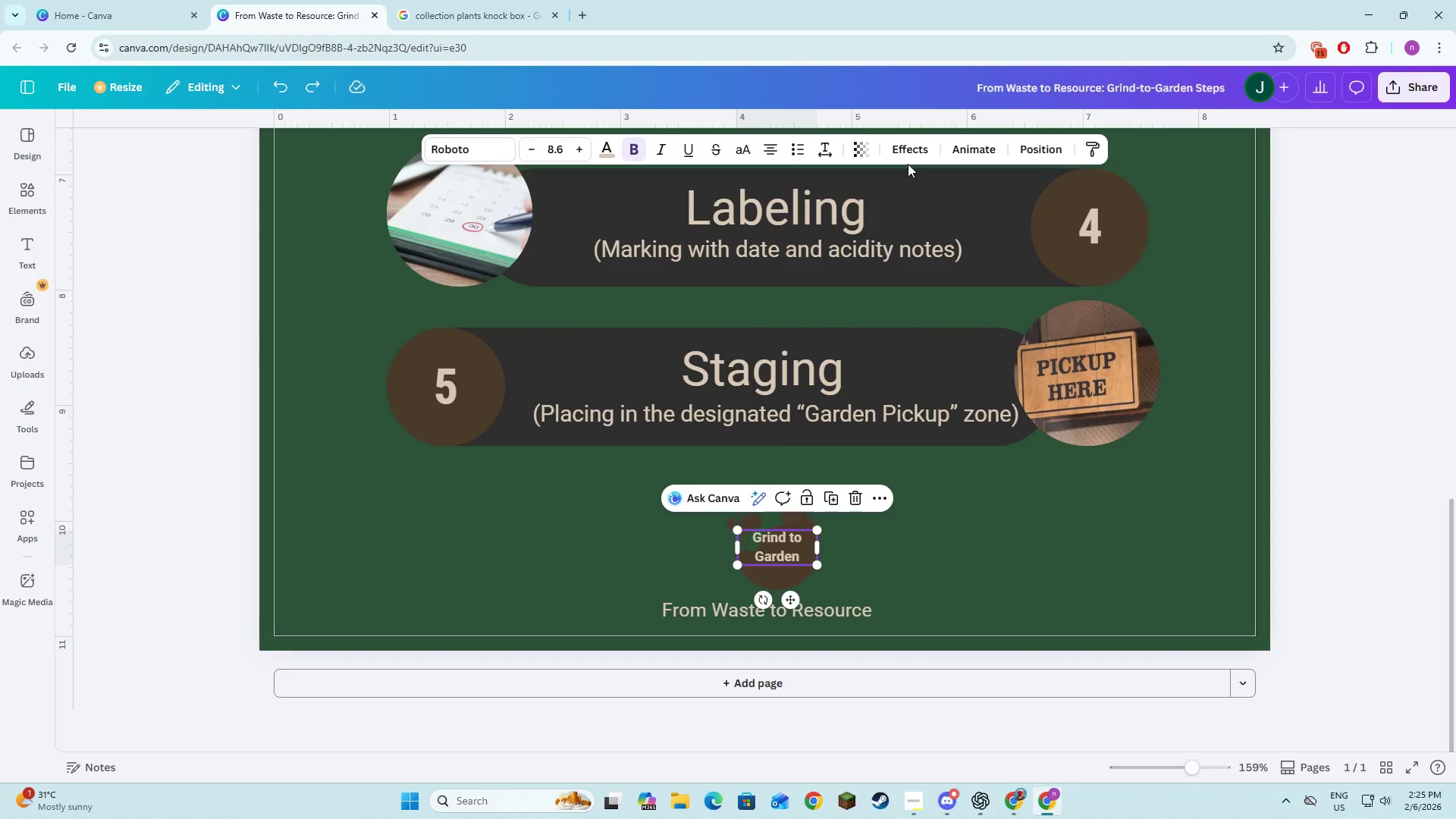 
left_click([906, 150])
 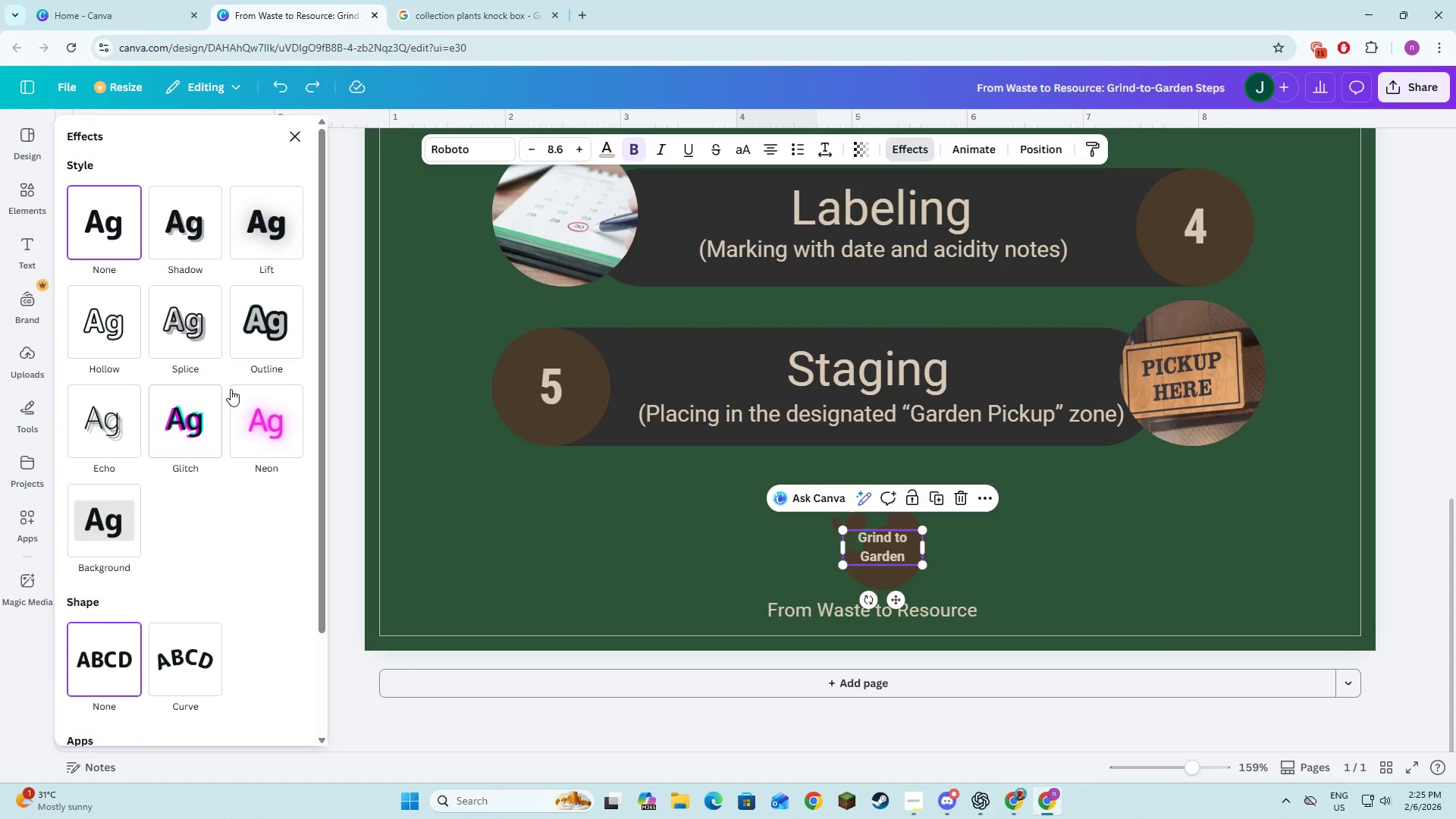 
left_click([110, 327])
 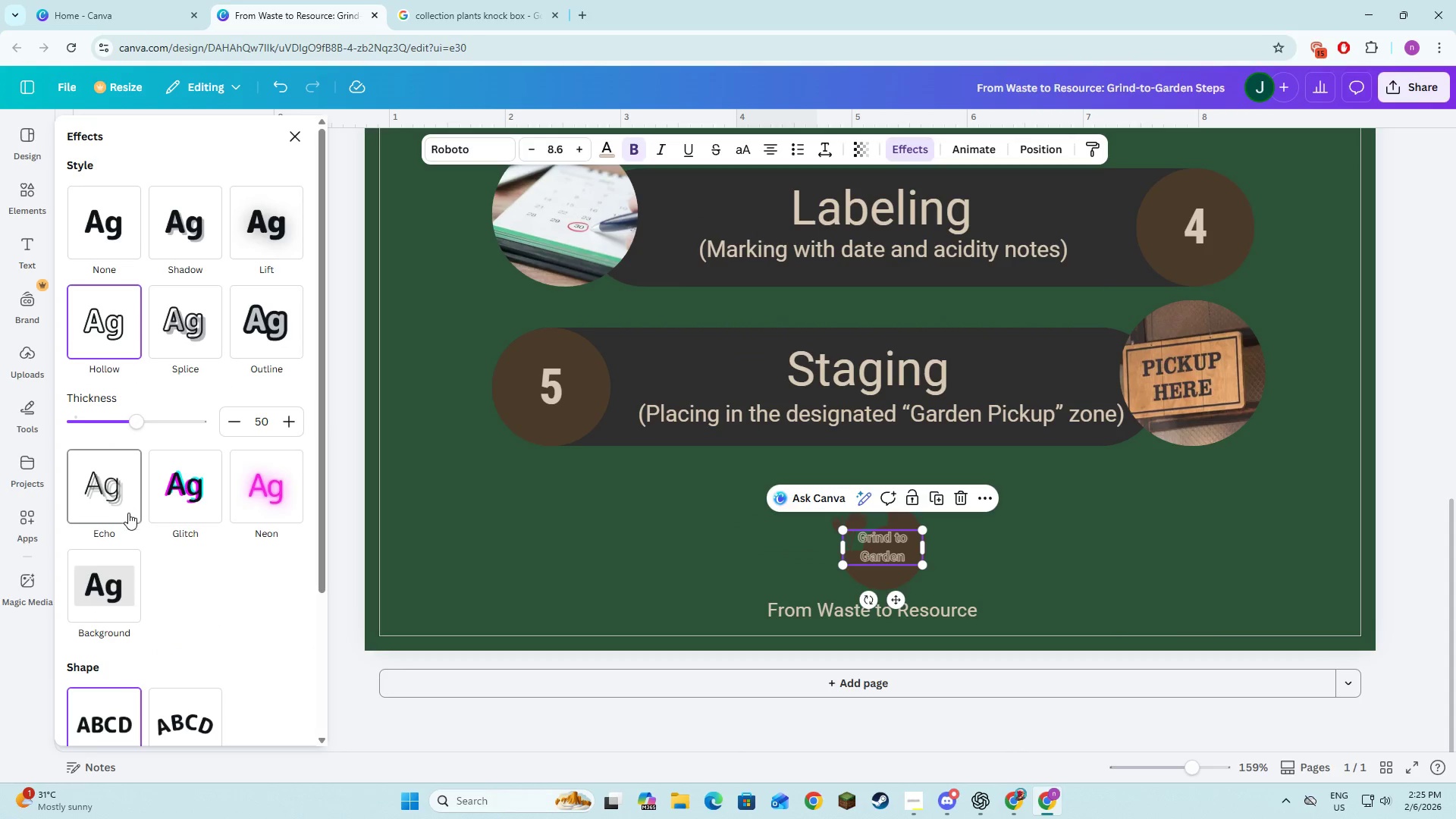 
left_click([172, 334])
 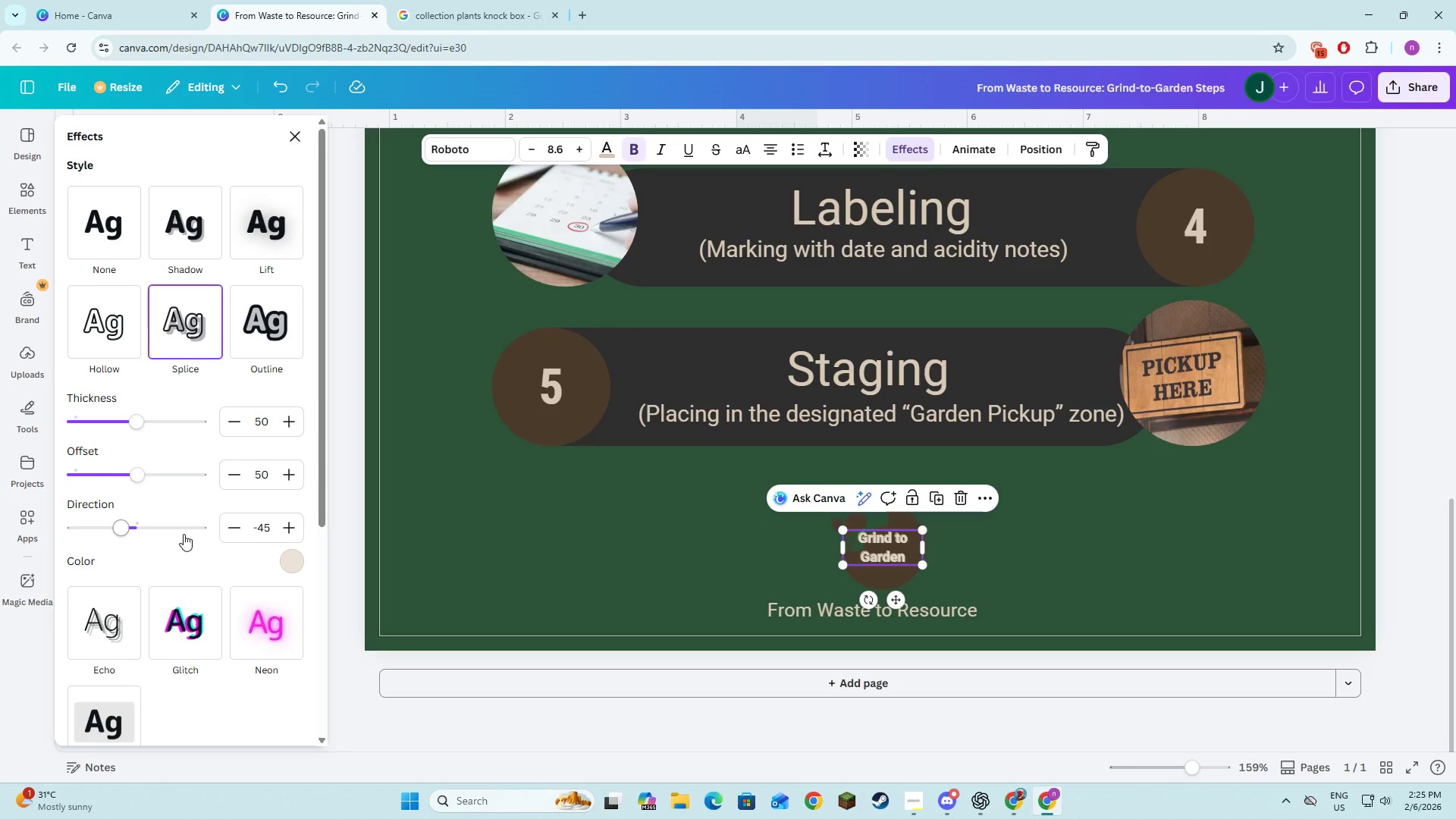 
scroll: coordinate [184, 534], scroll_direction: down, amount: 5.0
 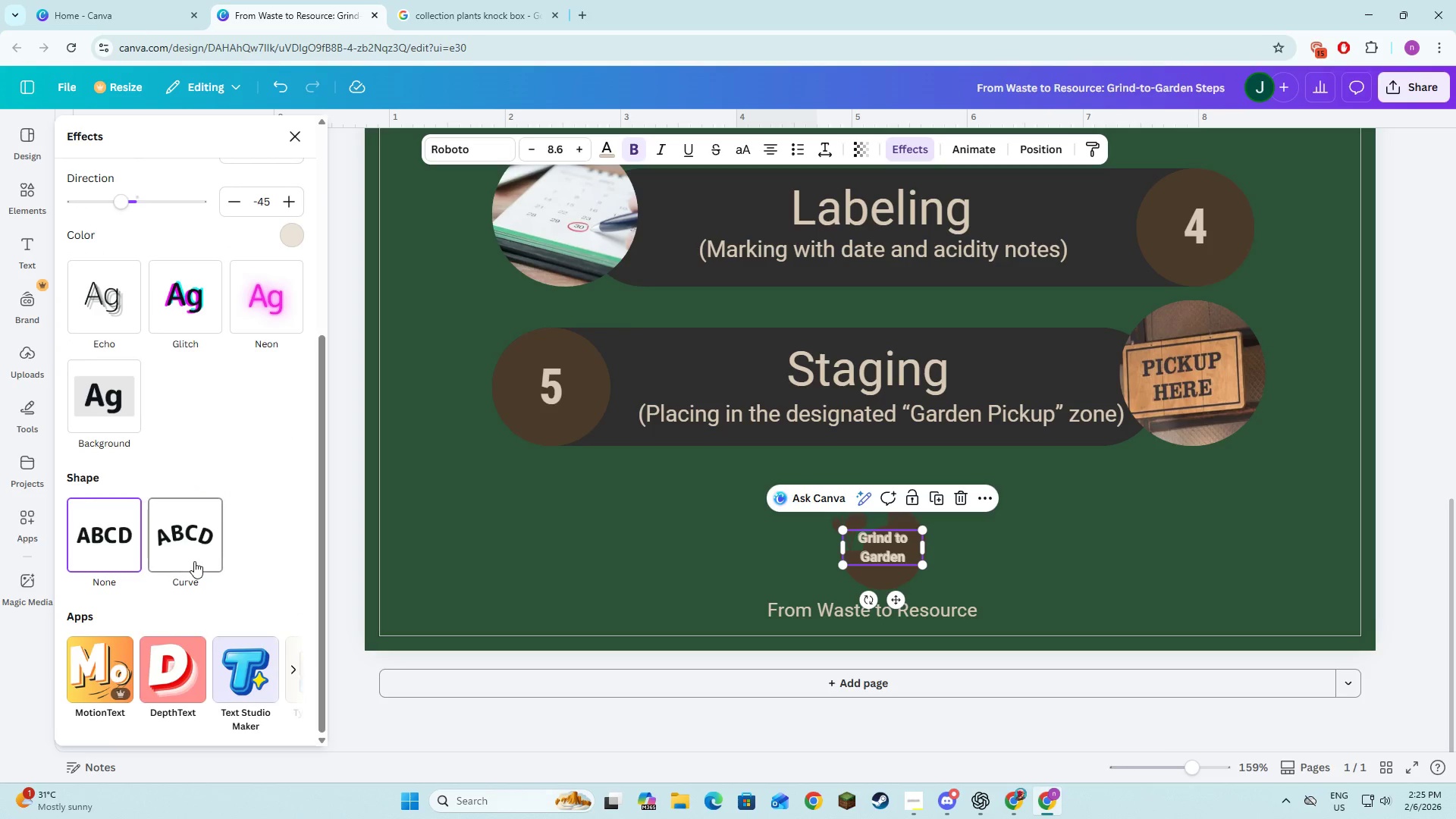 
left_click([194, 561])
 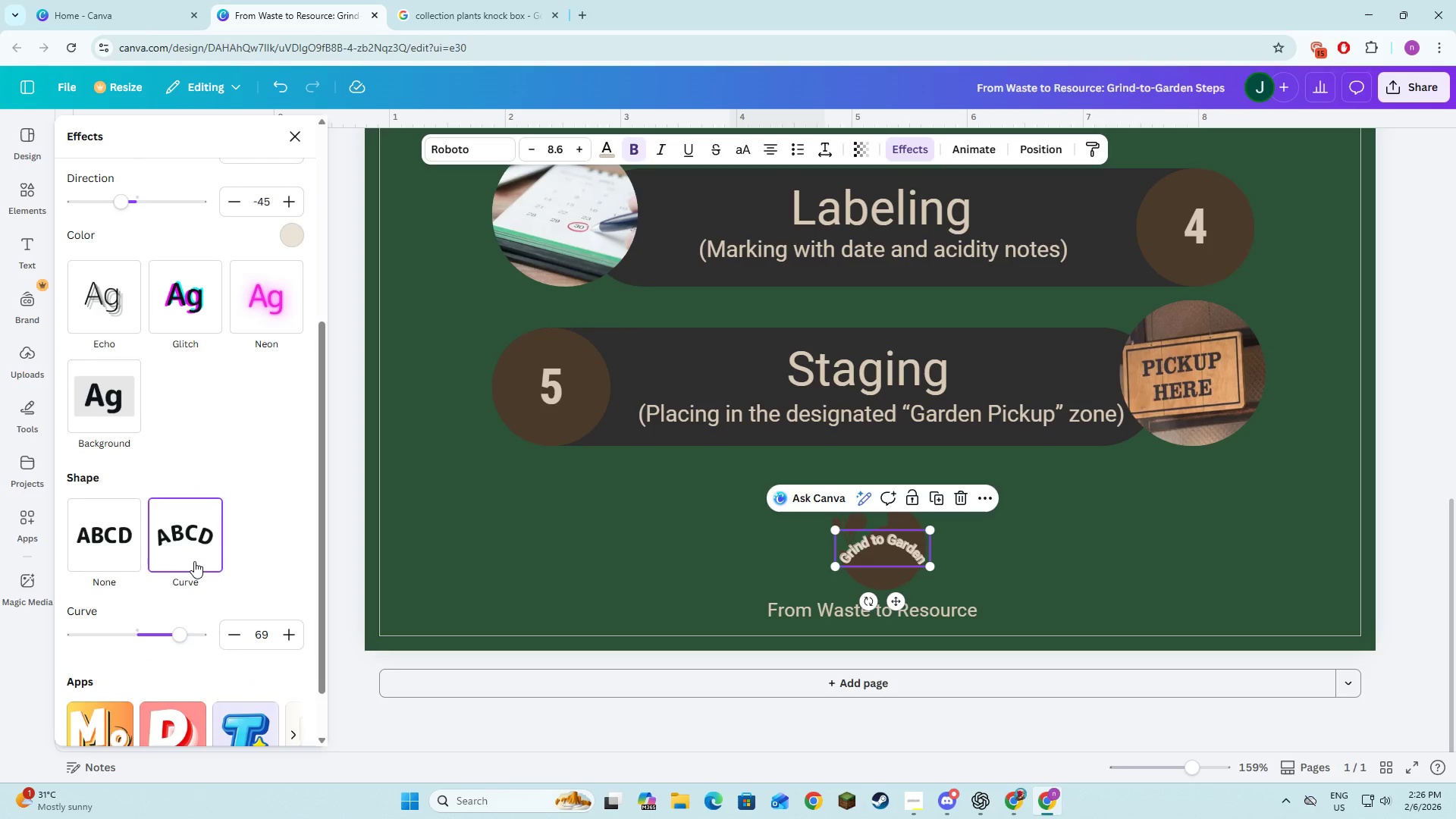 
left_click([194, 561])
 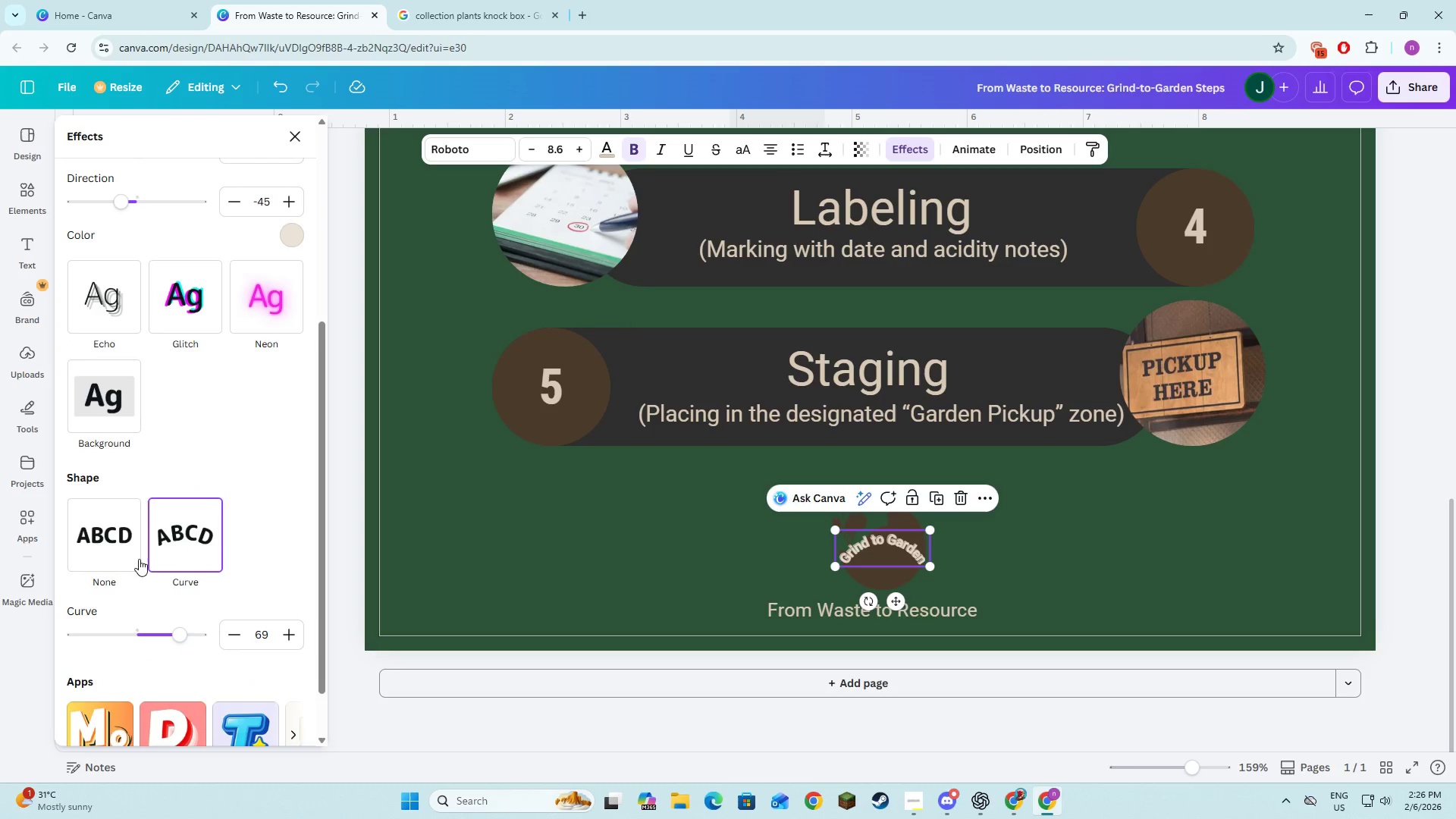 
left_click([132, 559])
 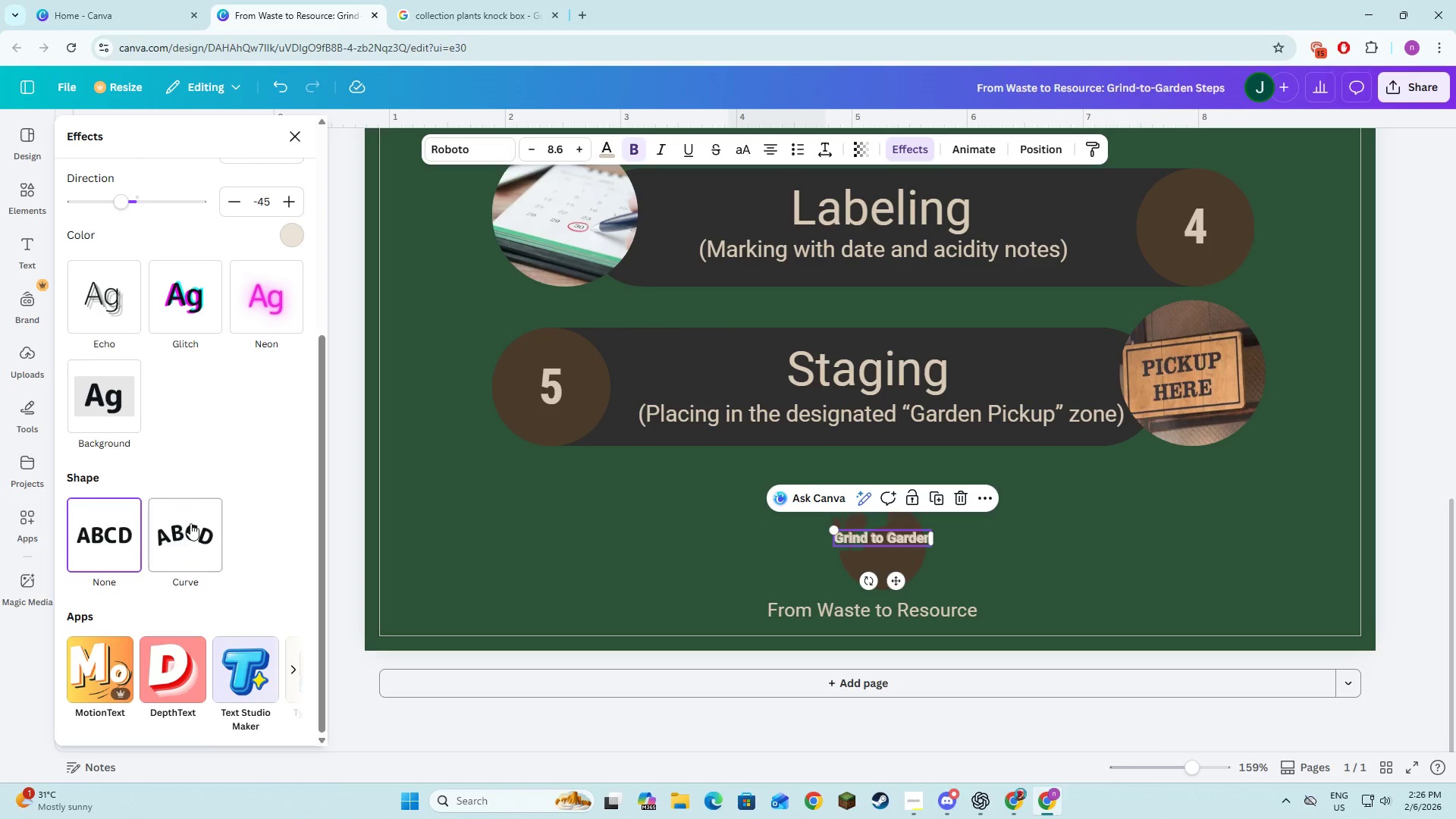 
scroll: coordinate [191, 522], scroll_direction: up, amount: 5.0
 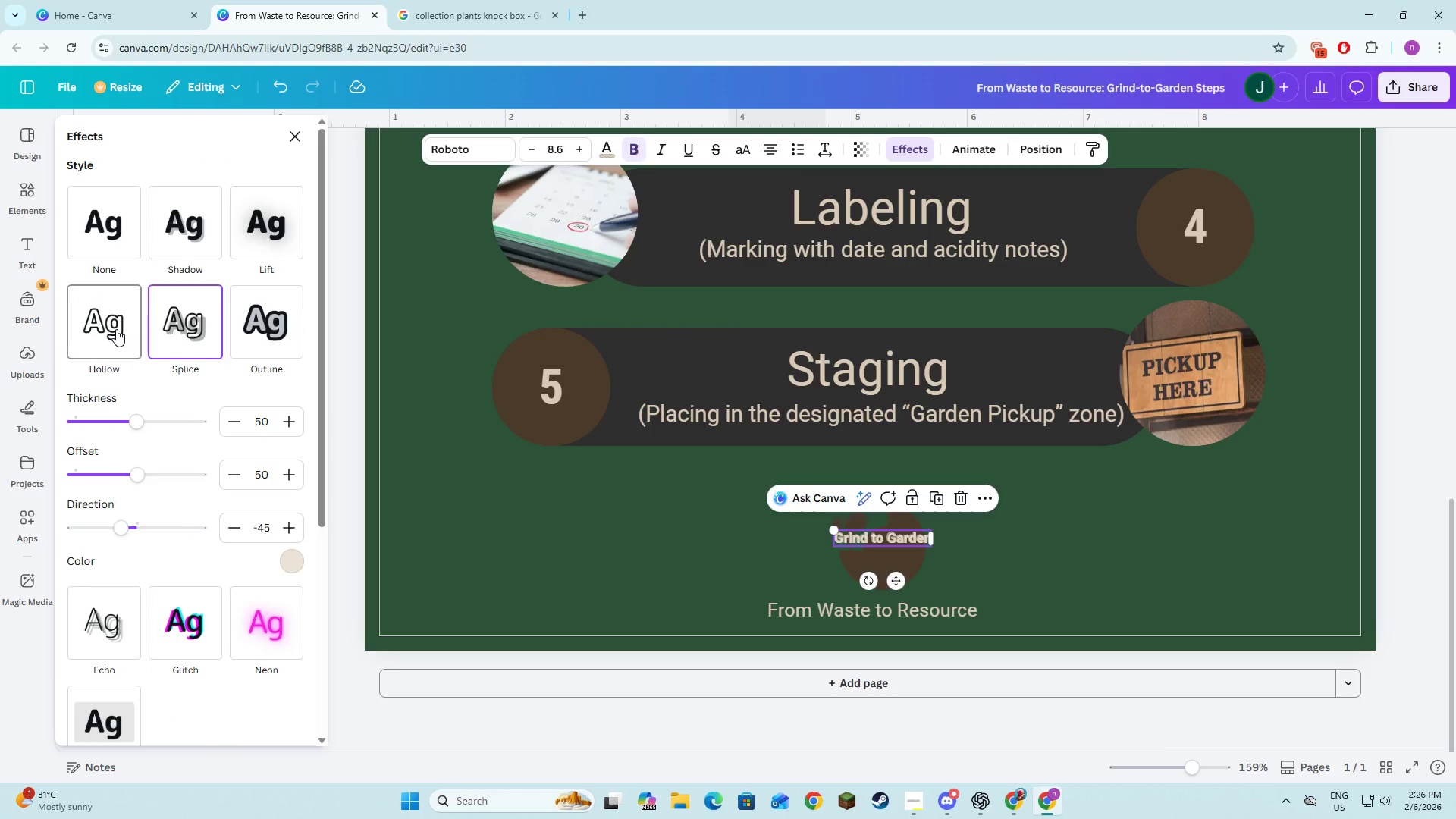 
left_click([116, 329])
 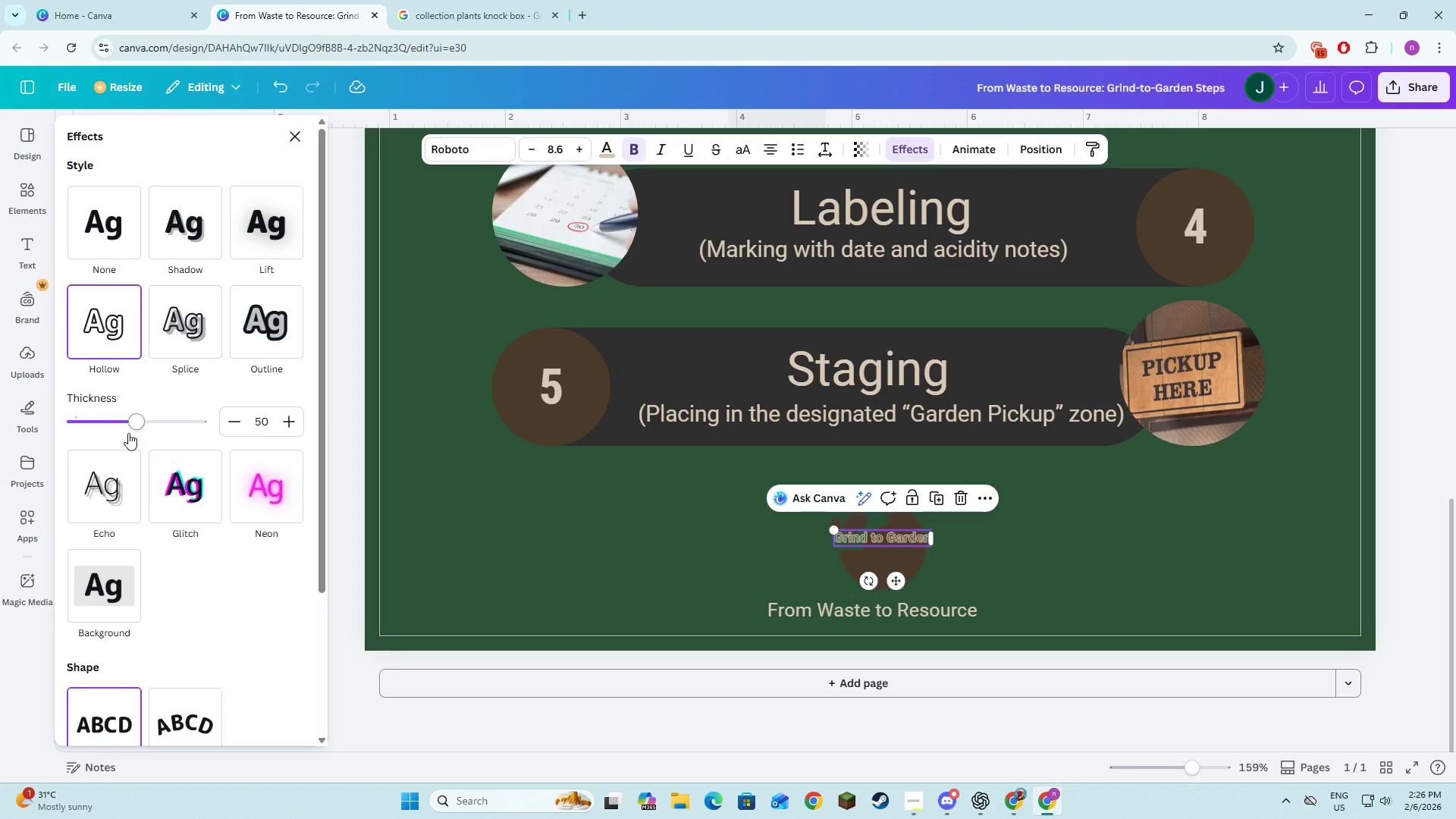 
left_click_drag(start_coordinate=[133, 425], to_coordinate=[96, 417])
 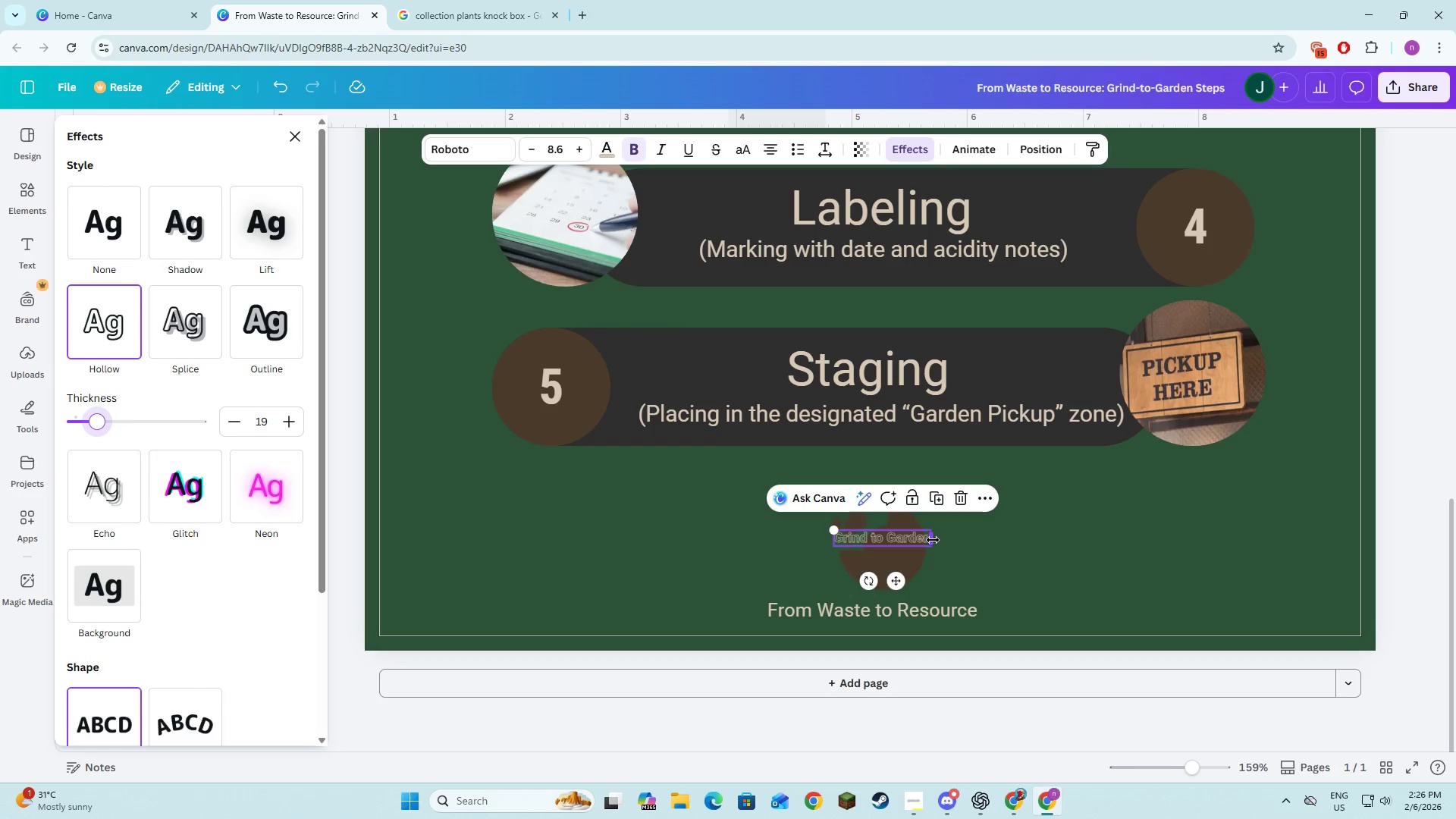 
left_click_drag(start_coordinate=[933, 540], to_coordinate=[916, 542])
 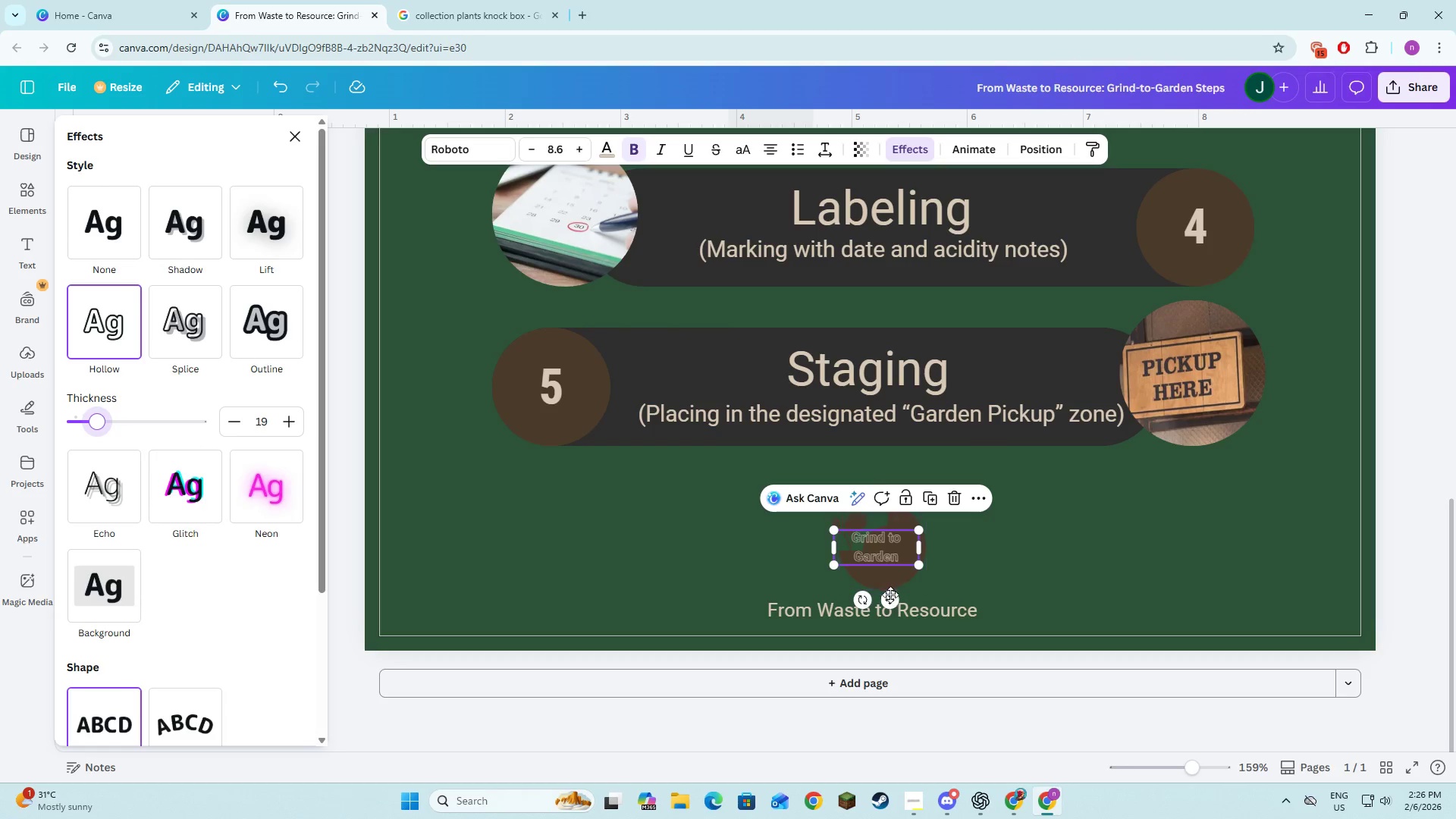 
left_click_drag(start_coordinate=[890, 598], to_coordinate=[900, 602])
 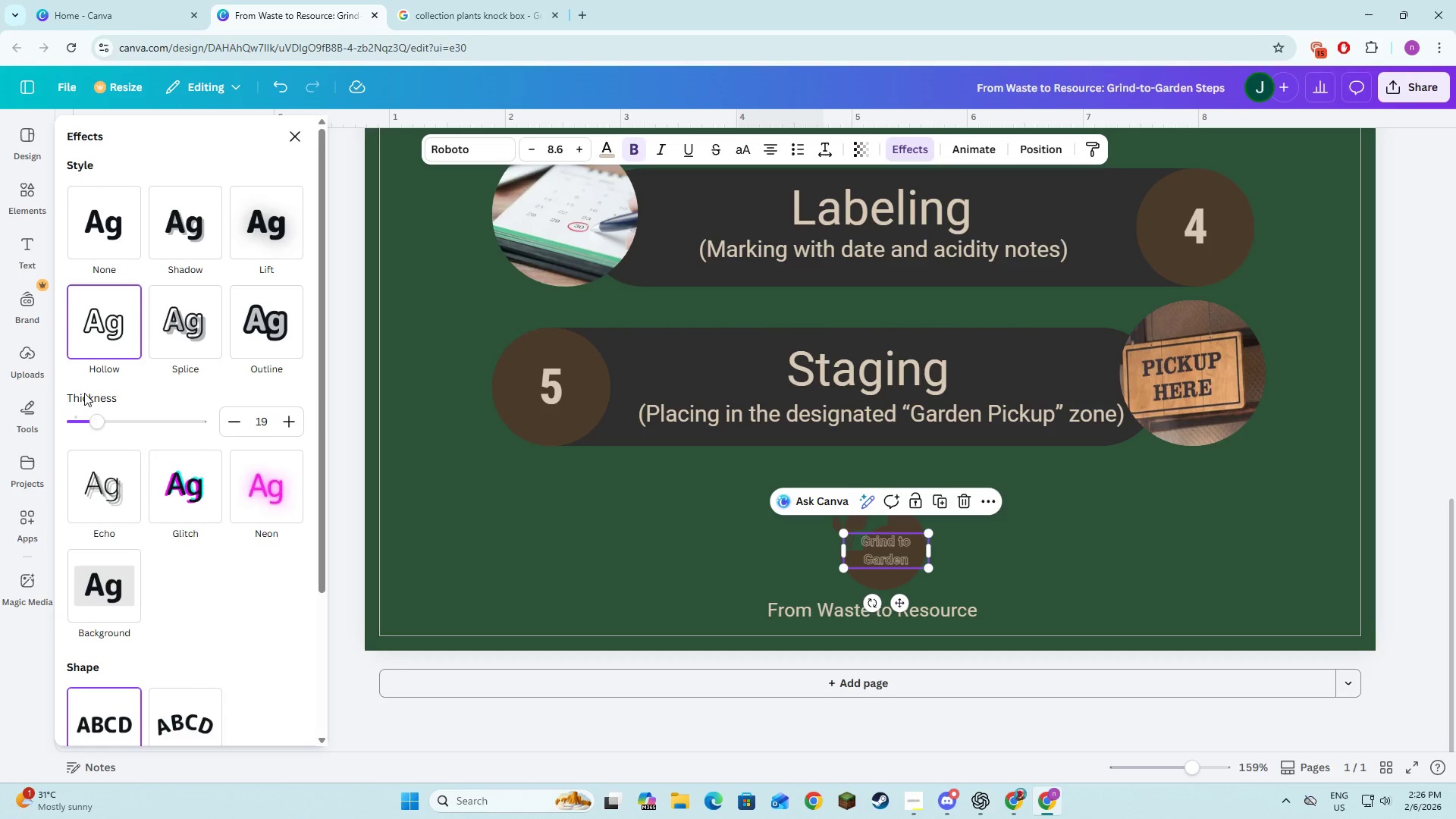 
left_click_drag(start_coordinate=[91, 416], to_coordinate=[118, 414])
 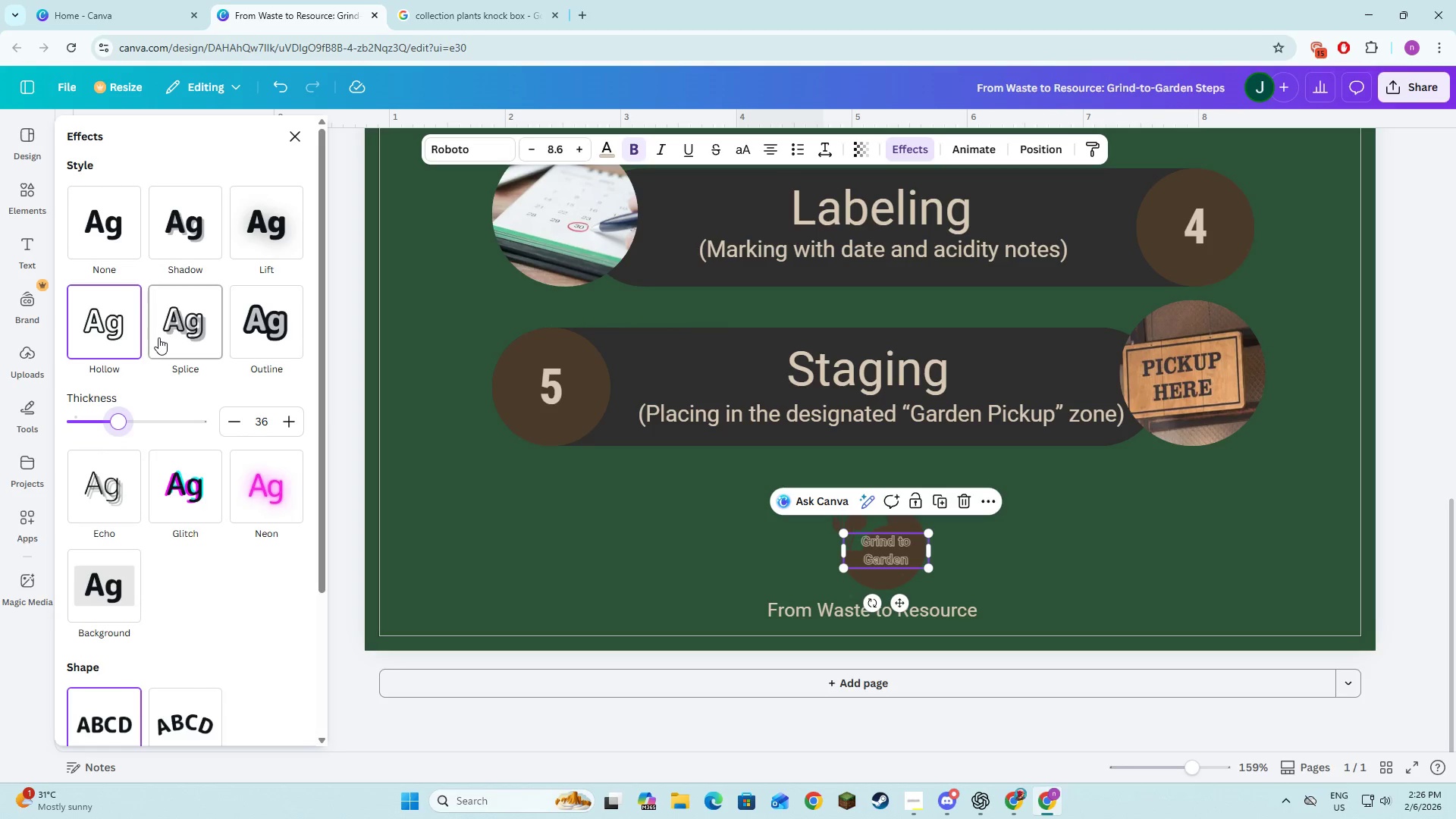 
left_click([162, 337])
 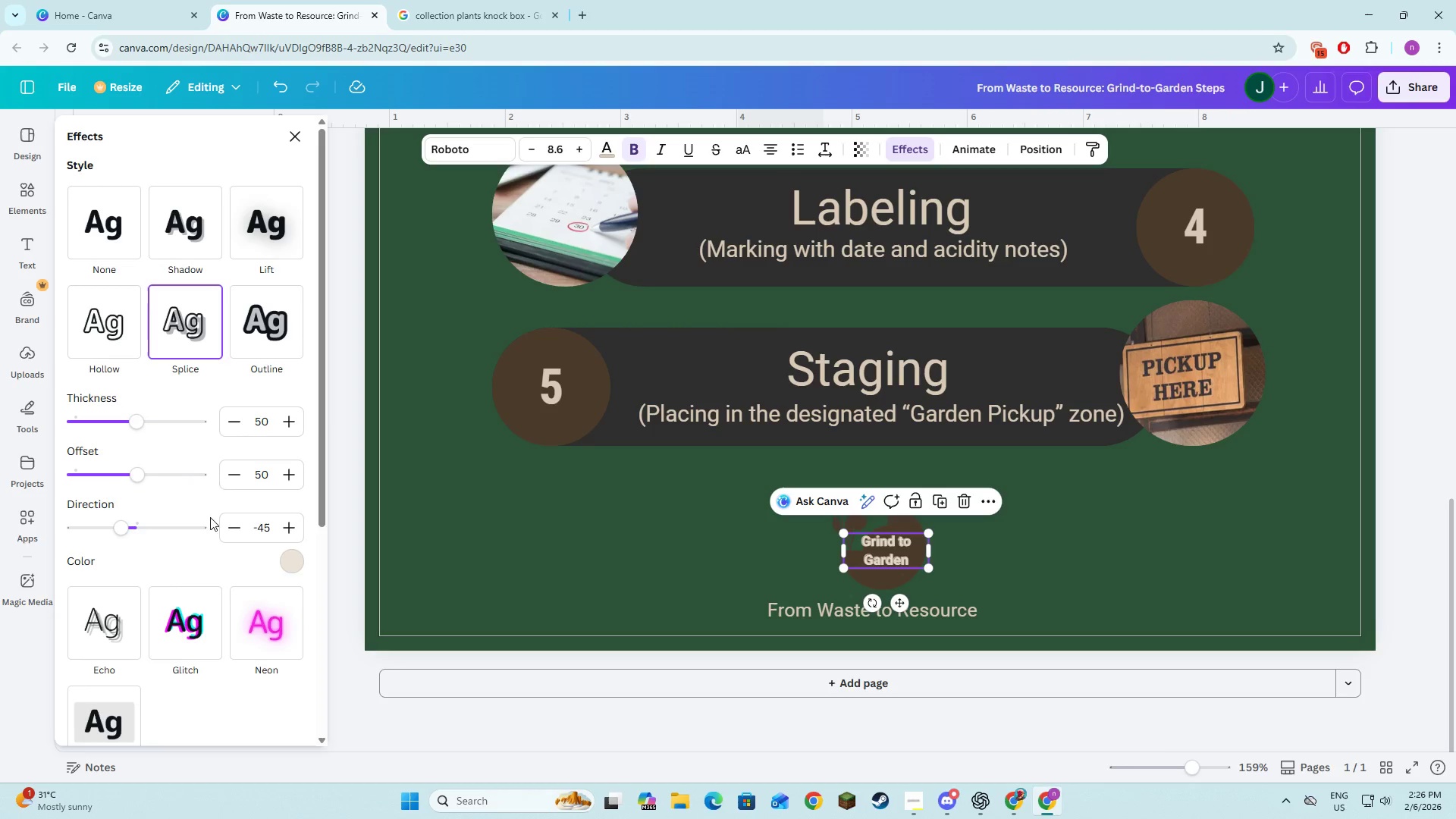 
scroll: coordinate [171, 471], scroll_direction: down, amount: 2.0
 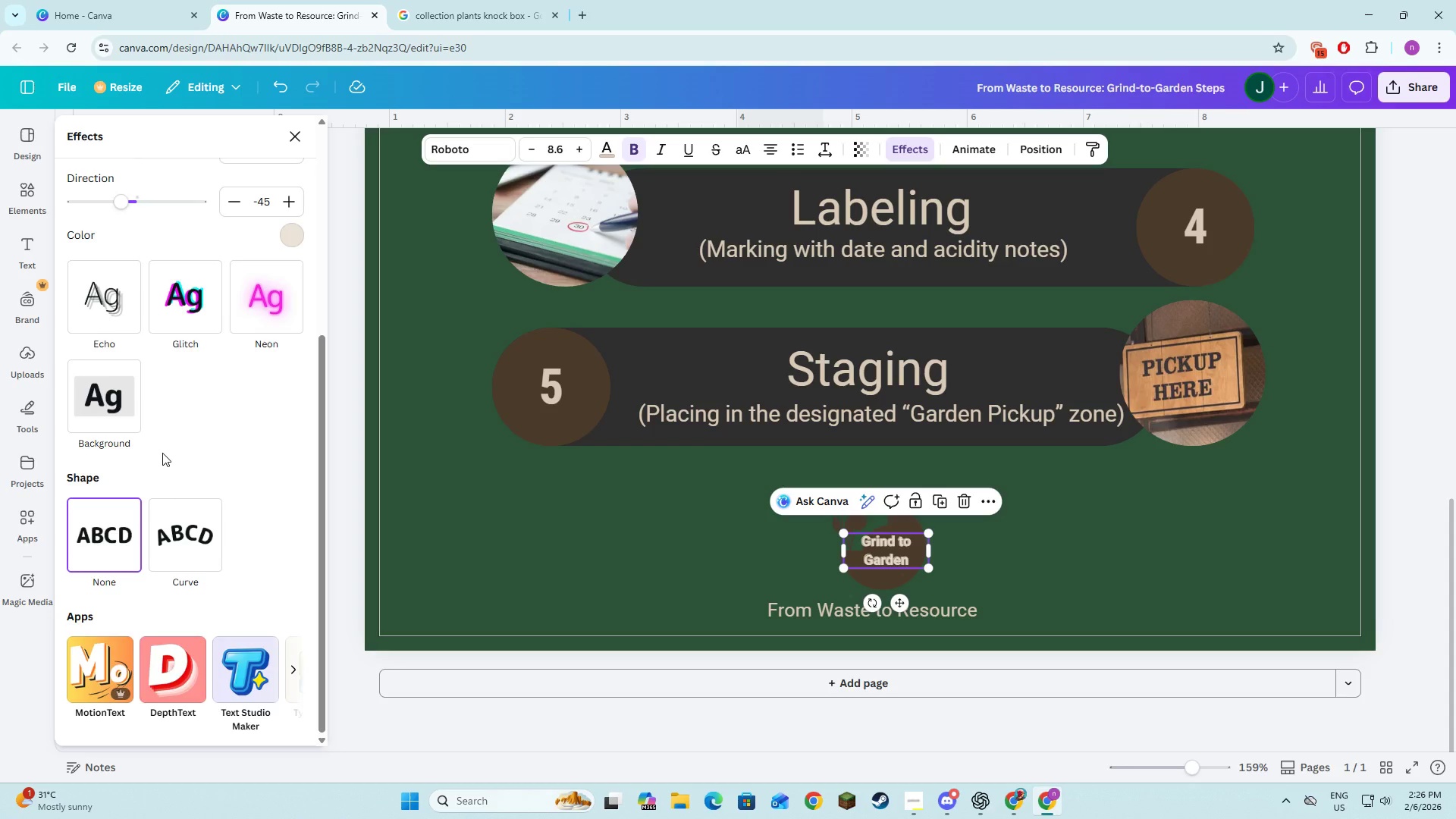 
scroll: coordinate [162, 453], scroll_direction: up, amount: 7.0
 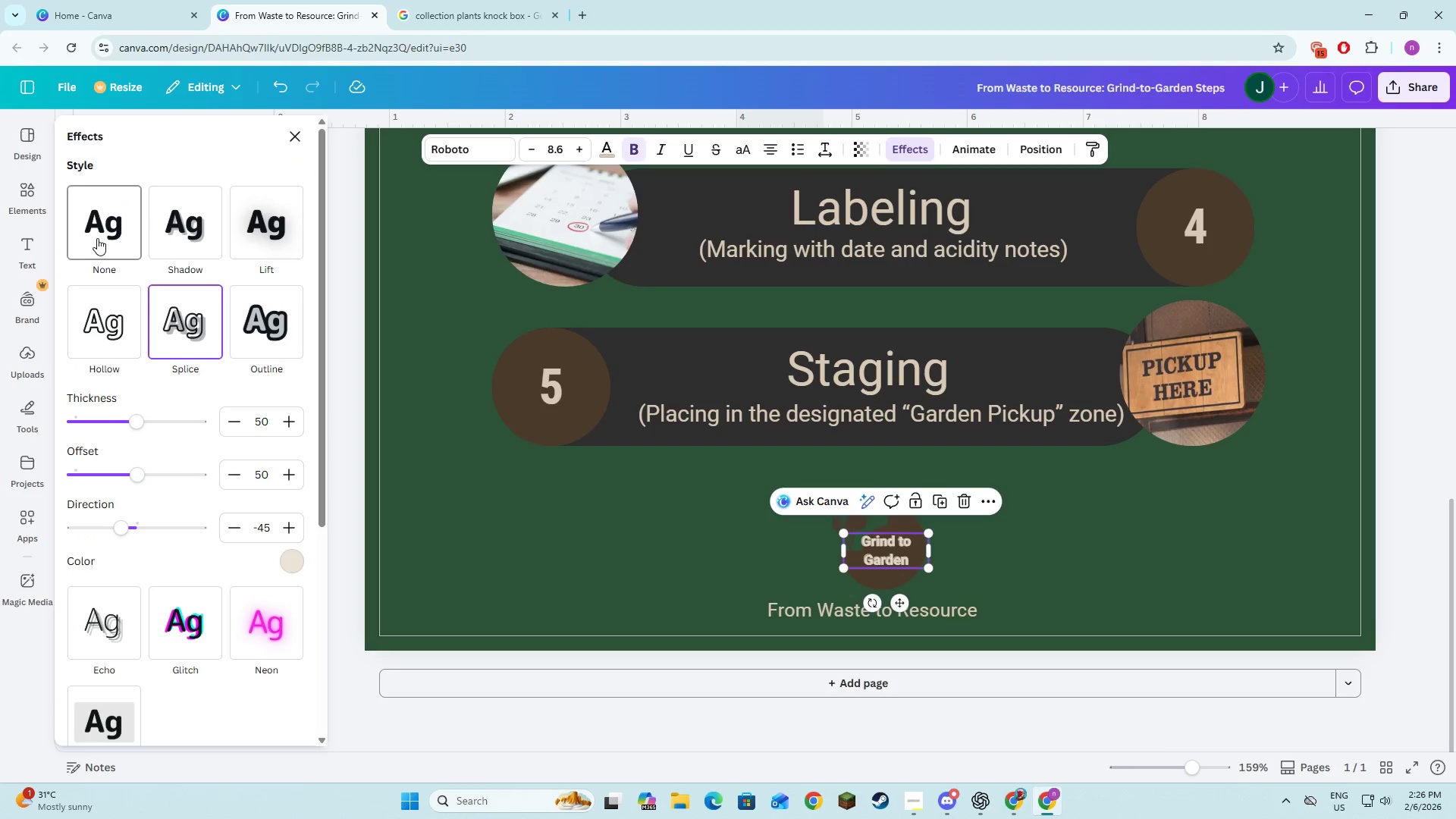 
left_click([97, 238])
 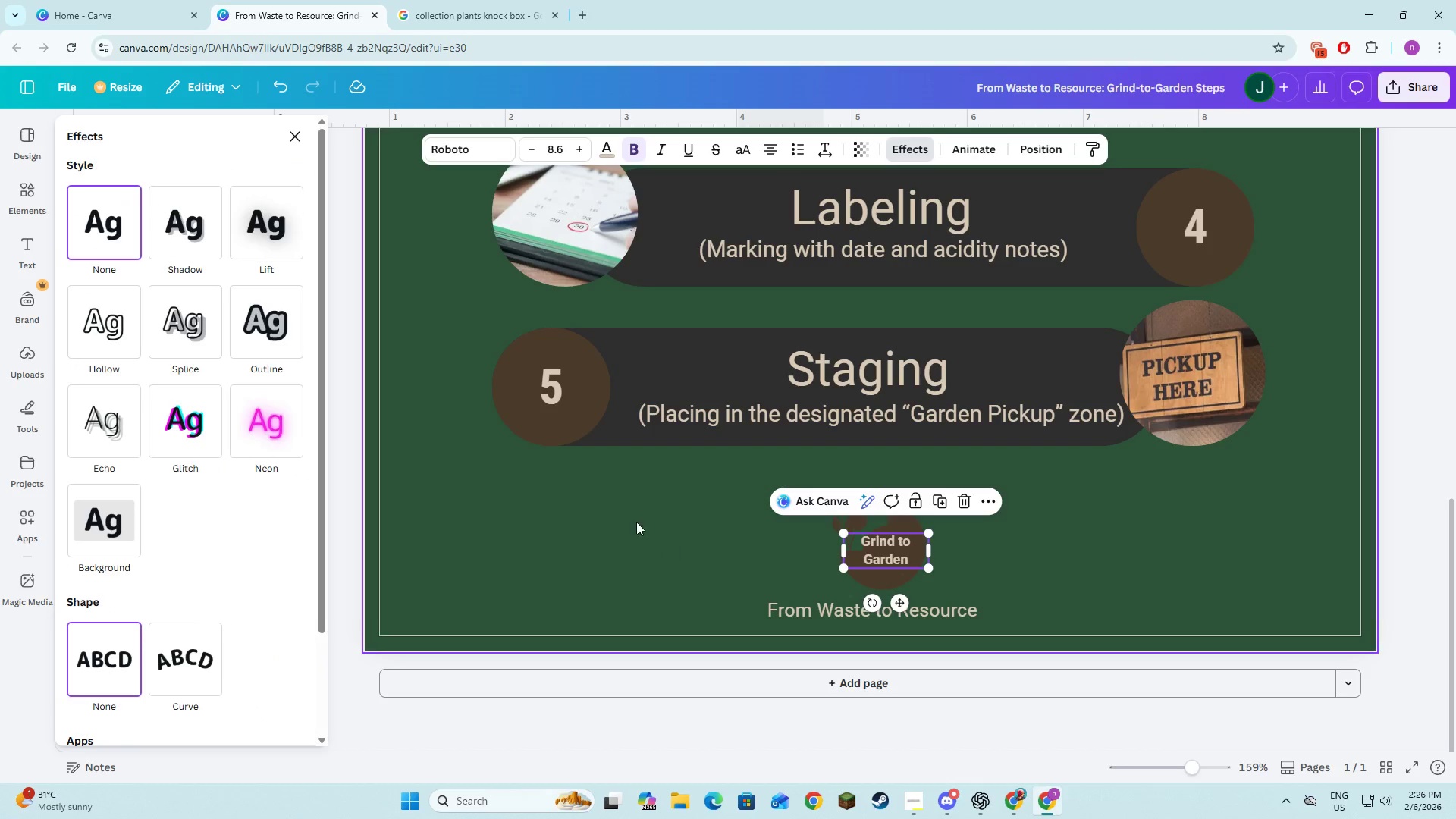 
left_click([636, 537])
 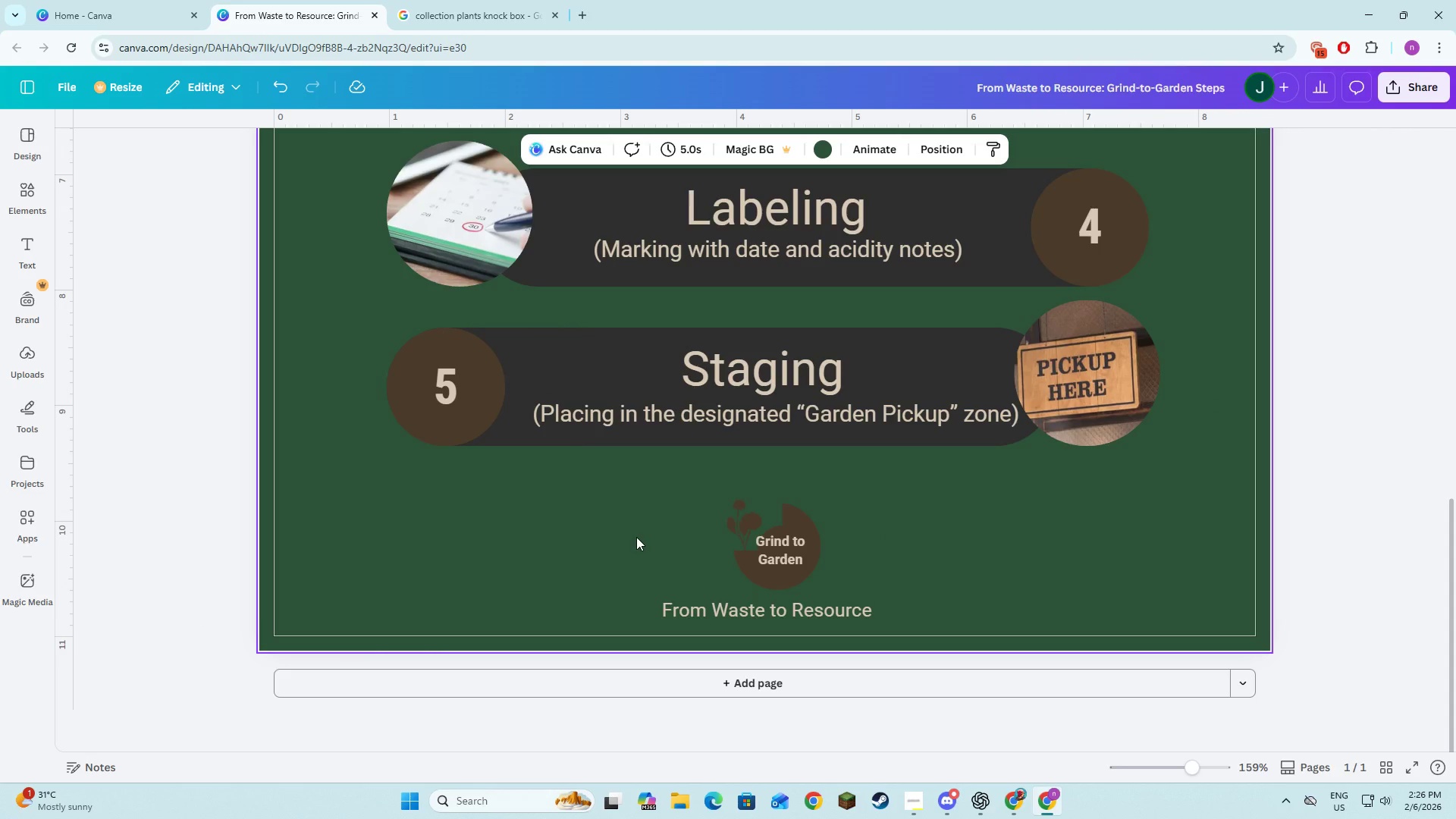 
left_click([636, 537])
 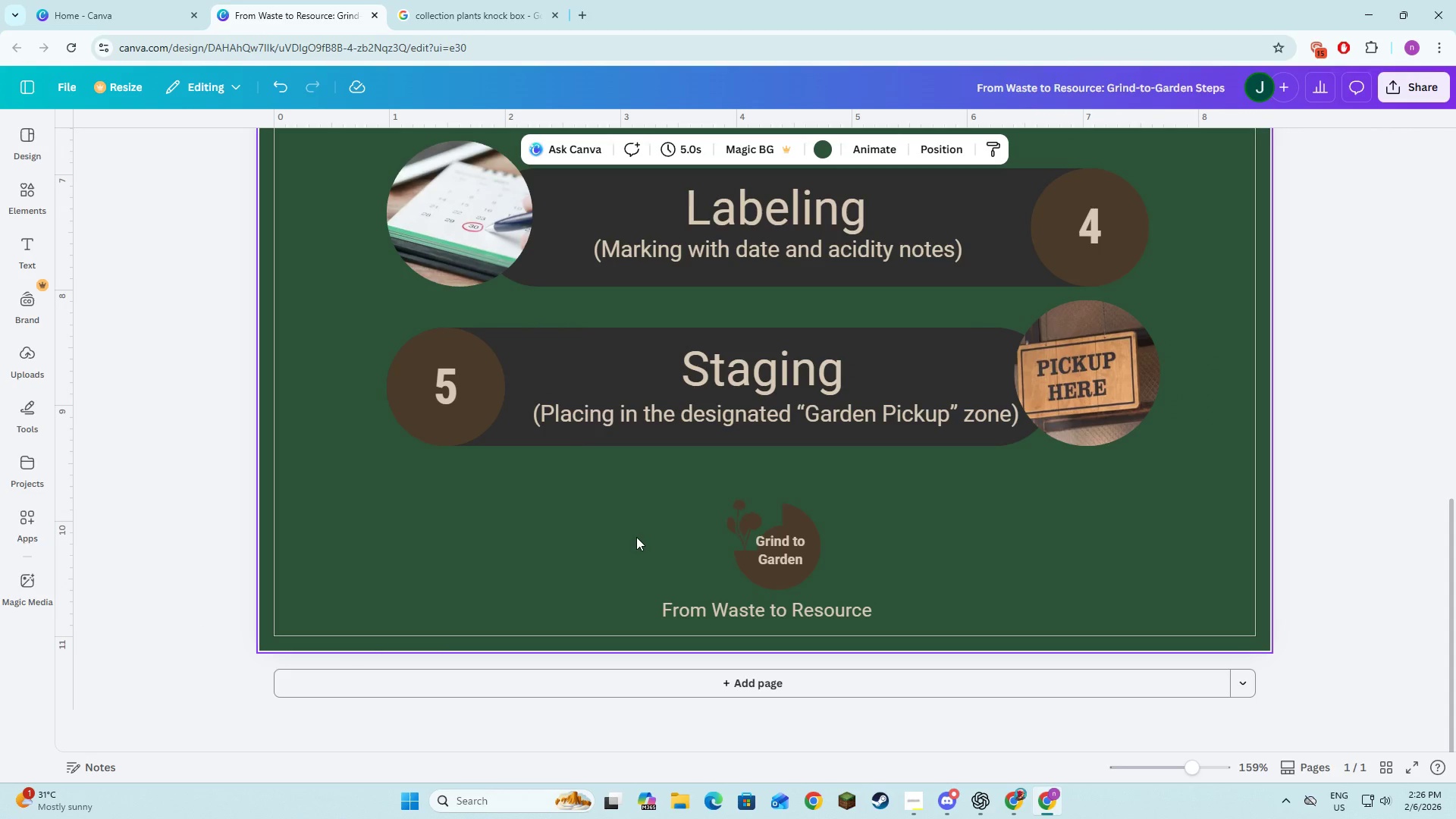 
key(Alt+AltLeft)
 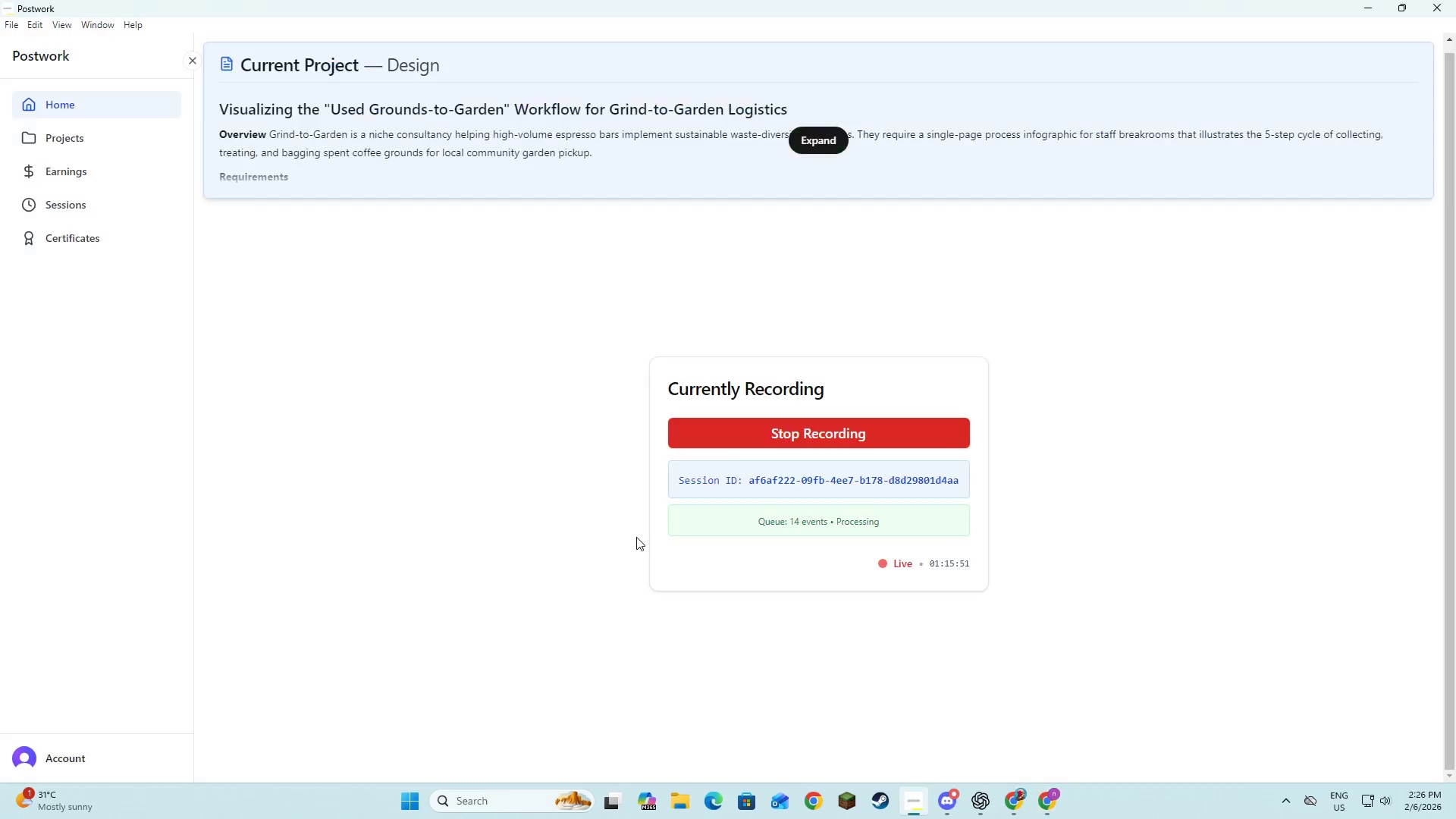 
key(Alt+Tab)